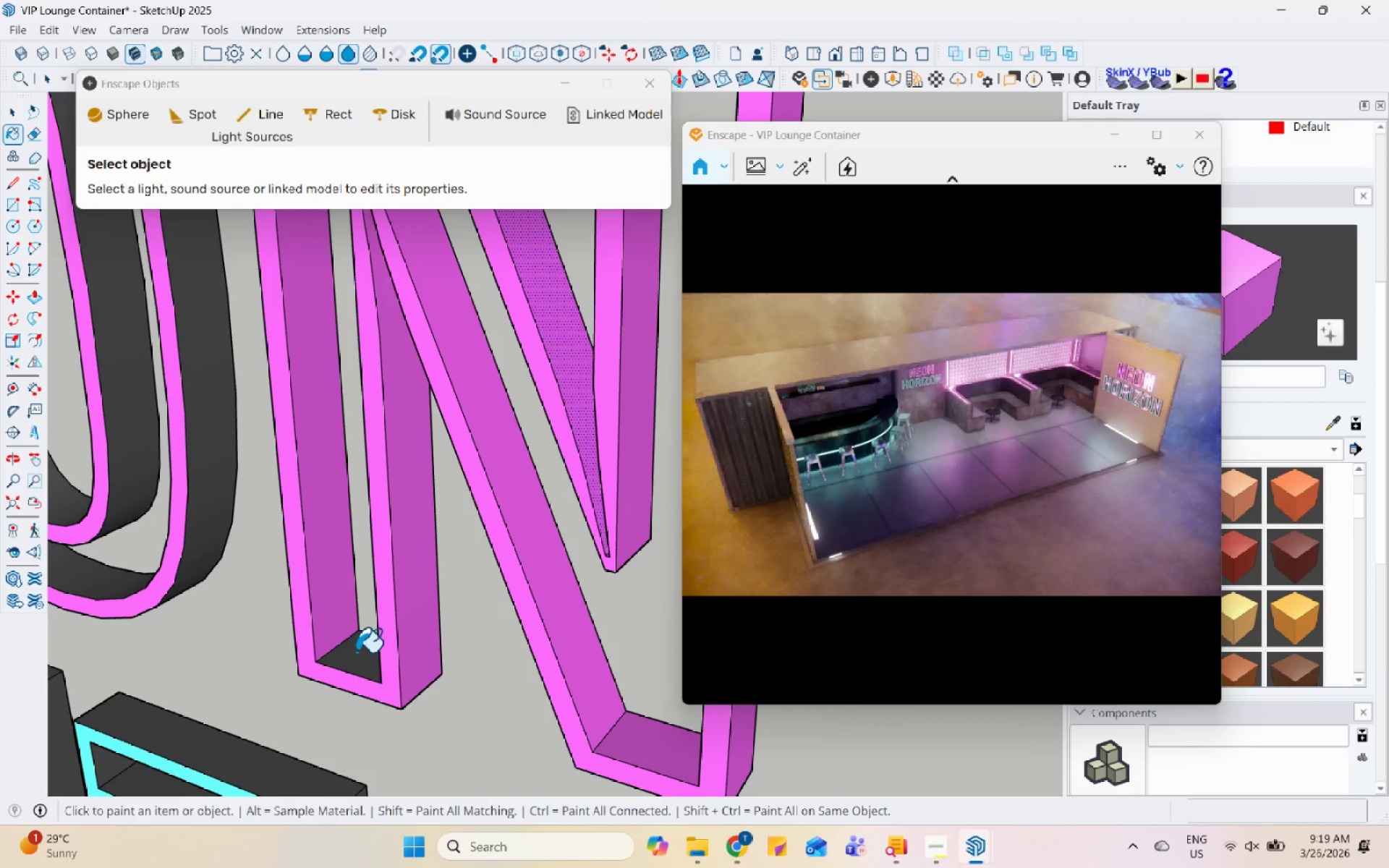 
left_click([357, 651])
 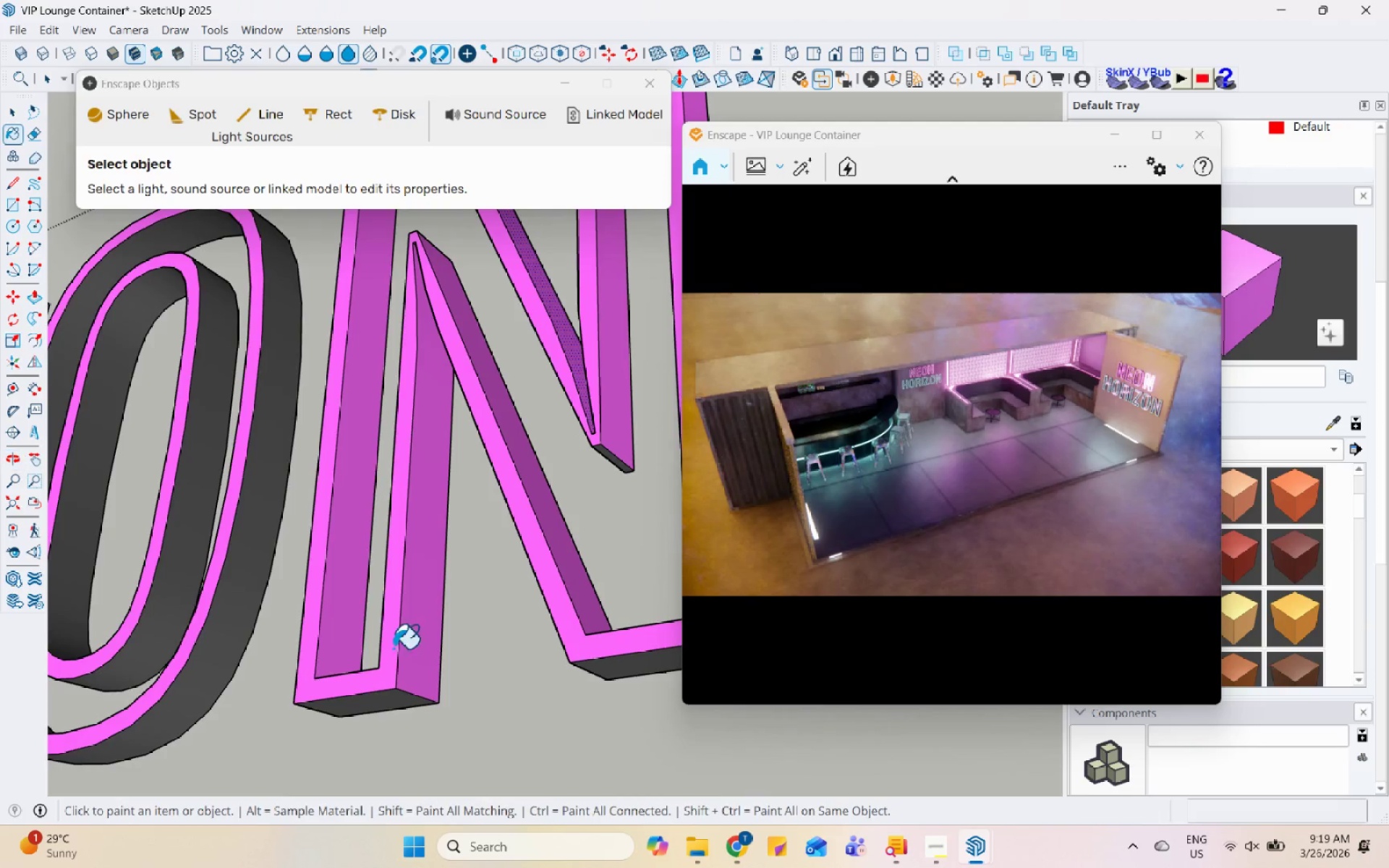 
left_click([399, 695])
 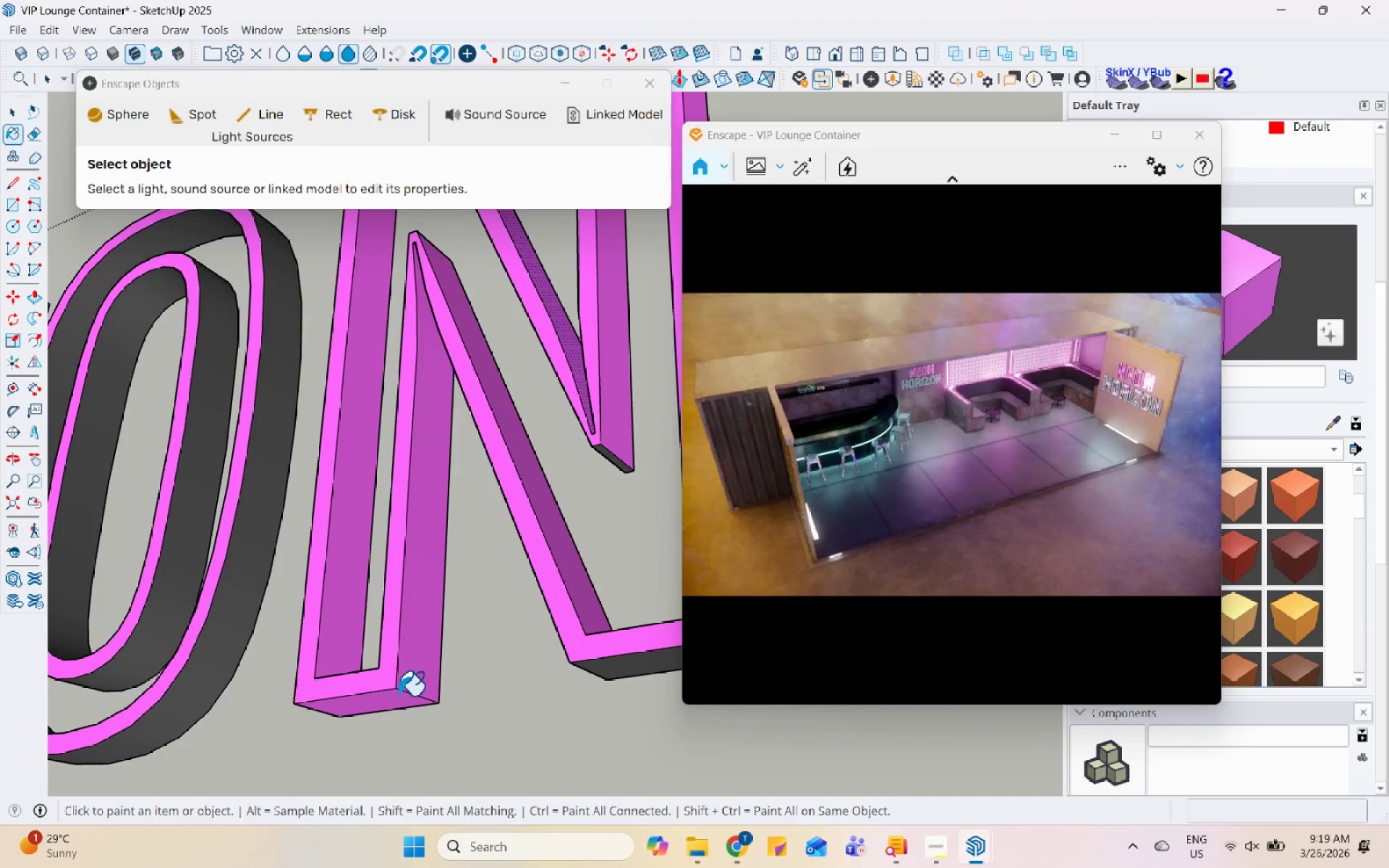 
scroll: coordinate [303, 739], scroll_direction: down, amount: 7.0
 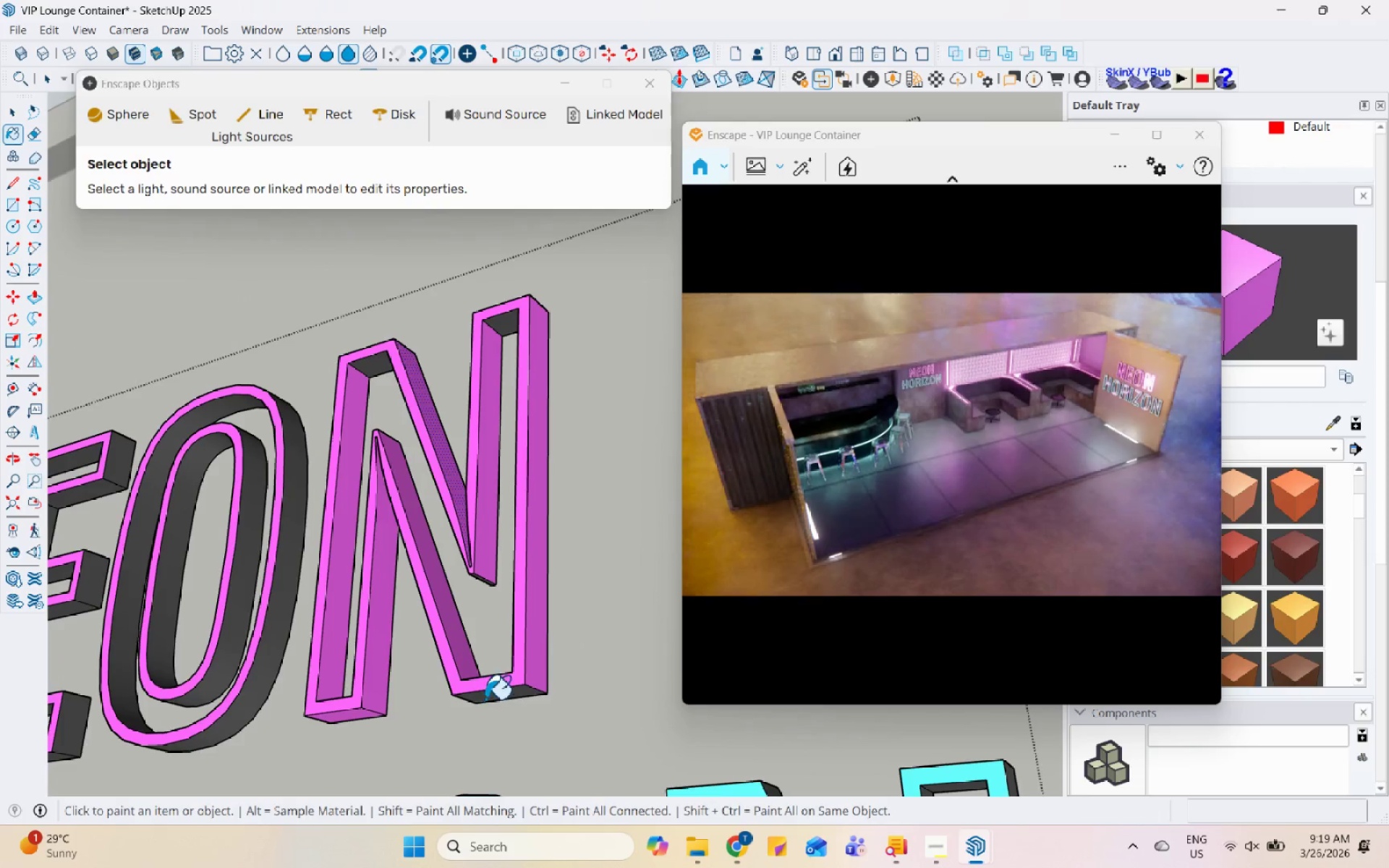 
left_click([485, 697])
 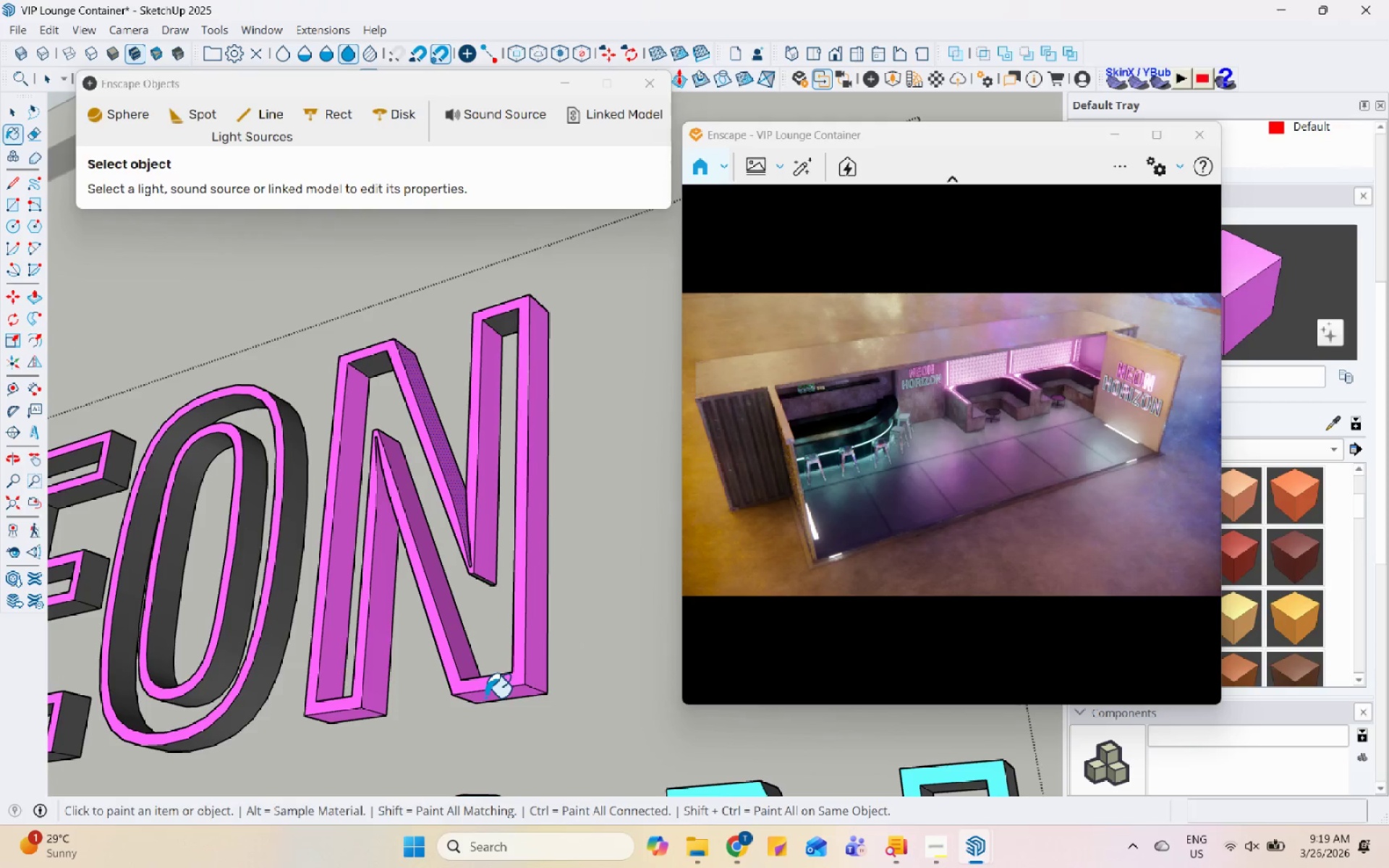 
scroll: coordinate [384, 365], scroll_direction: up, amount: 4.0
 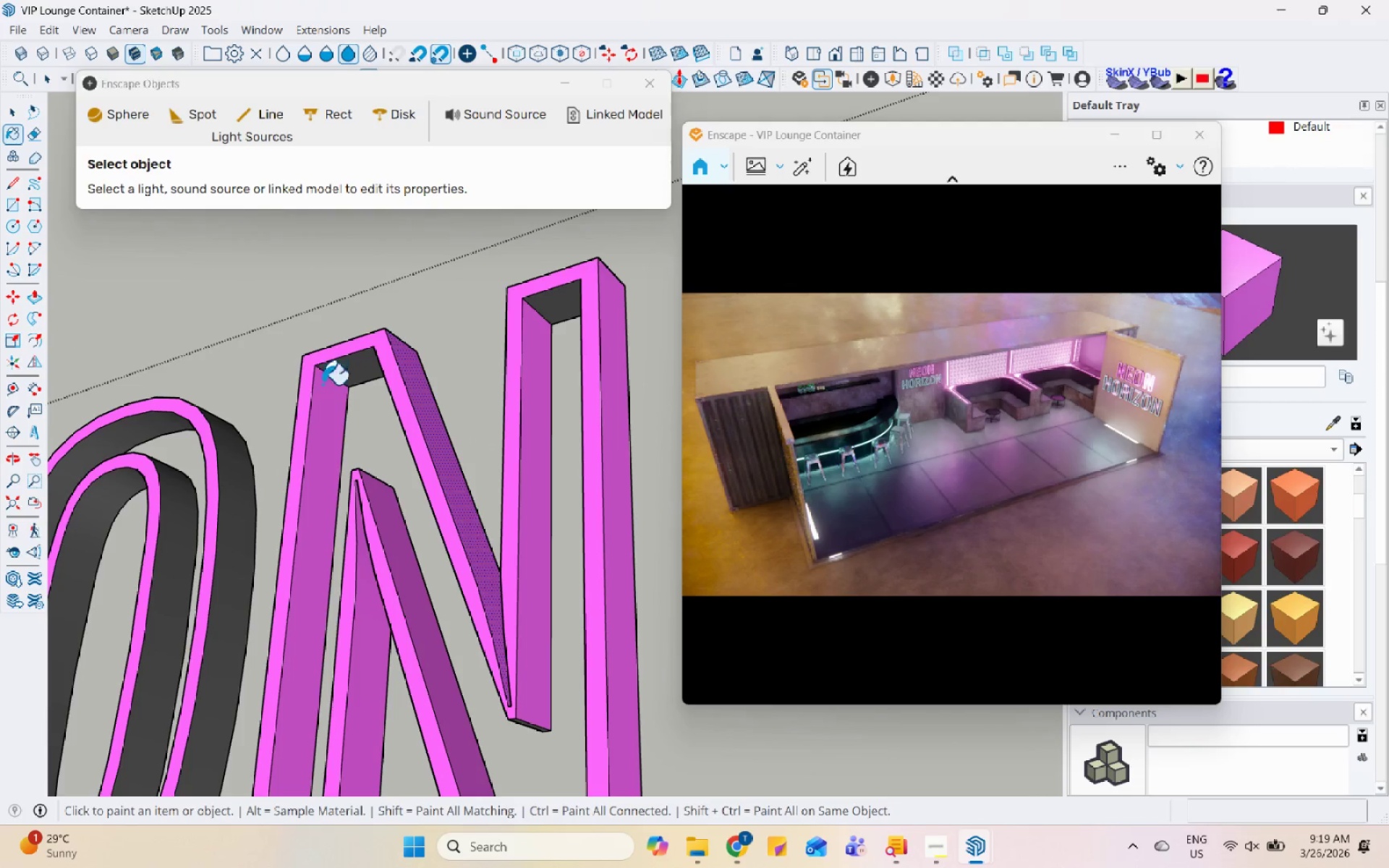 
left_click([347, 376])
 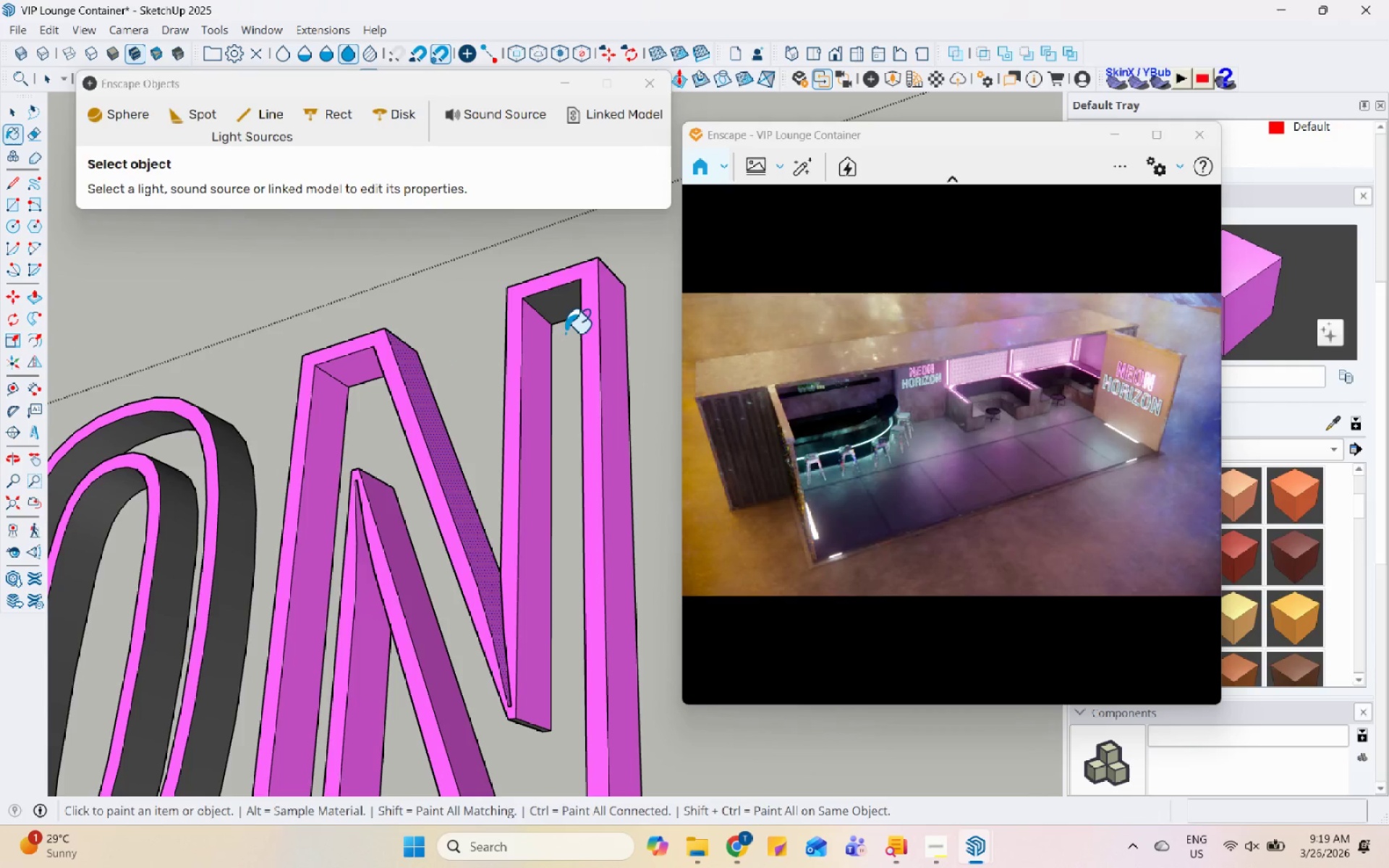 
left_click([561, 309])
 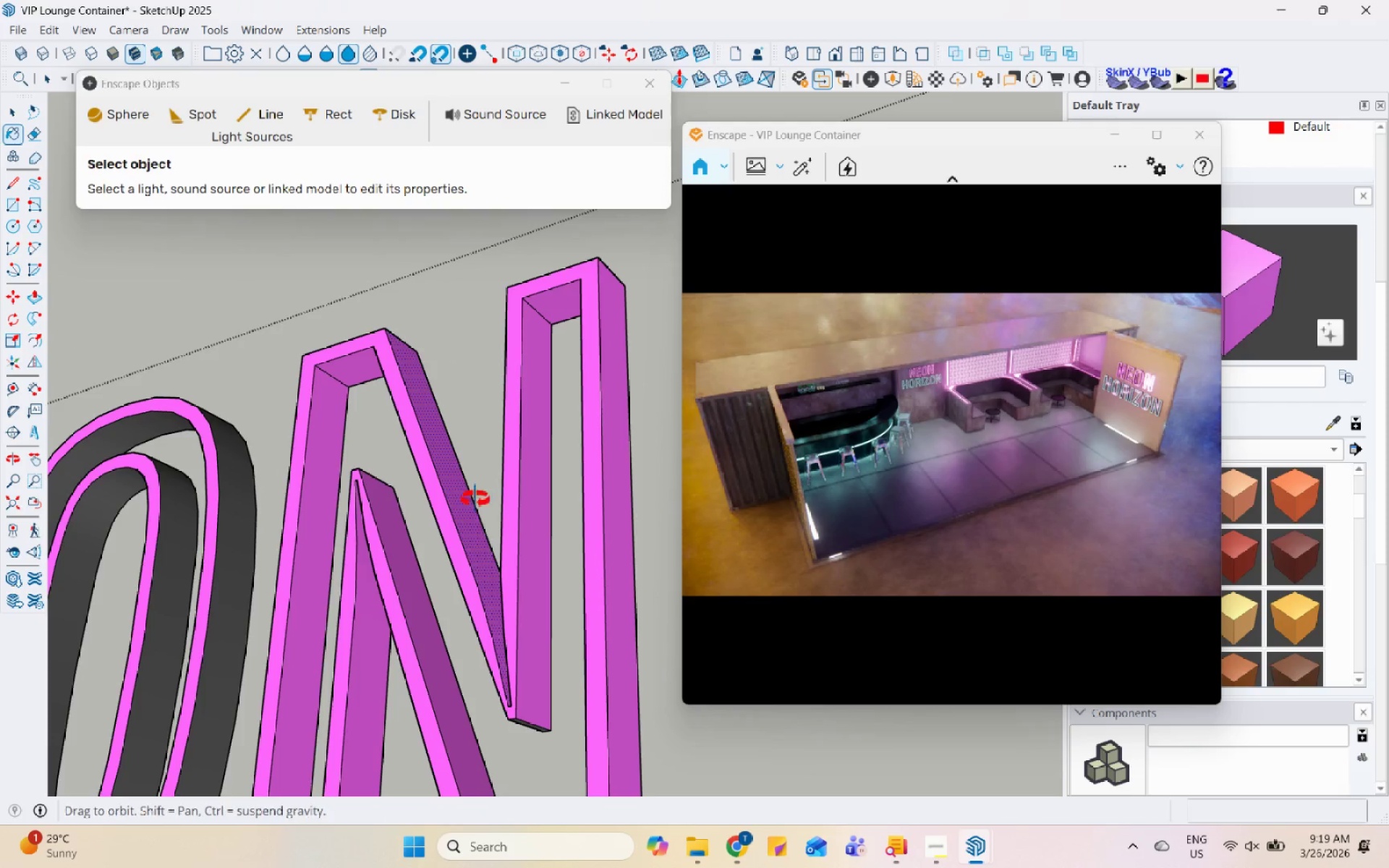 
key(Space)
 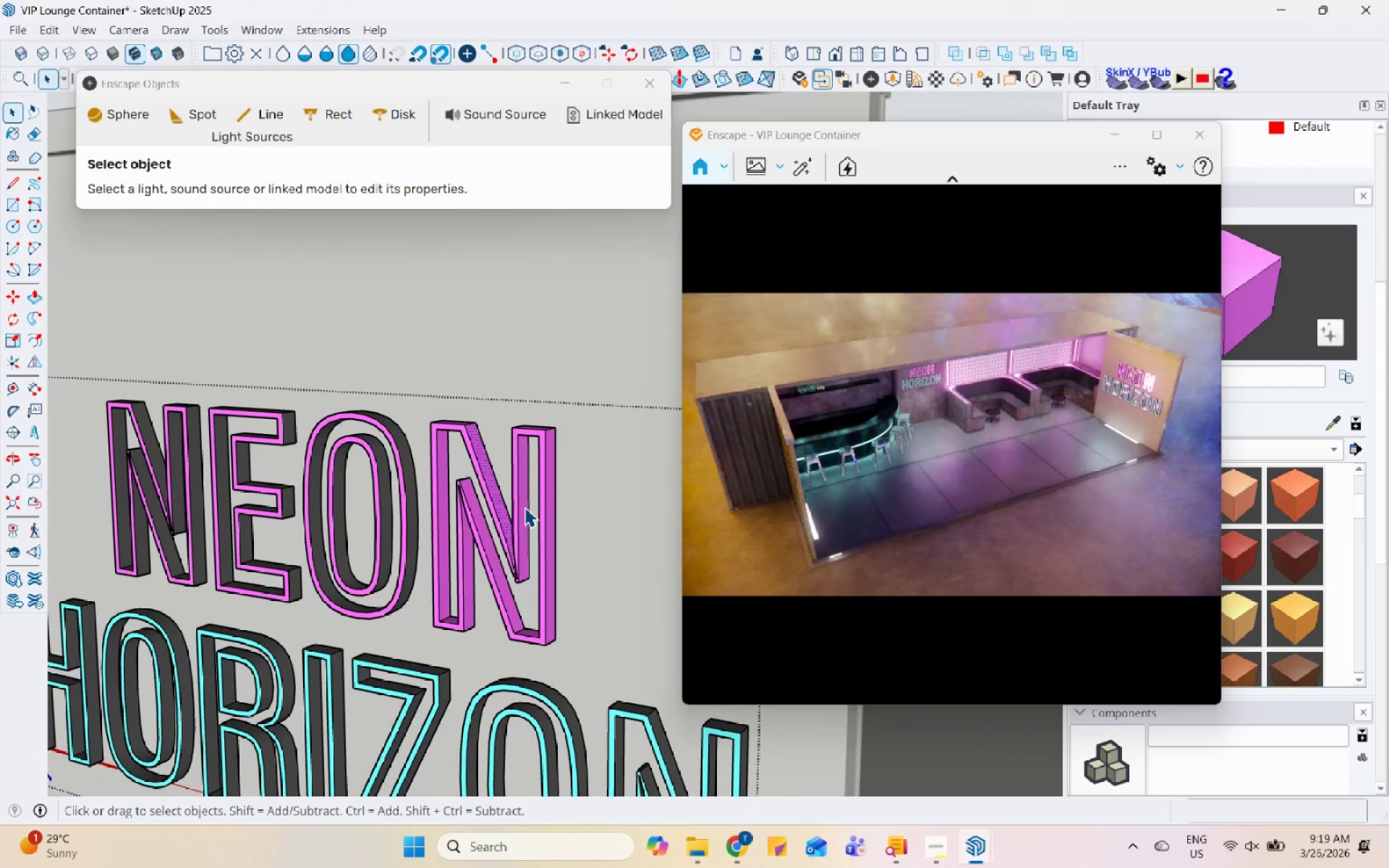 
scroll: coordinate [564, 381], scroll_direction: down, amount: 11.0
 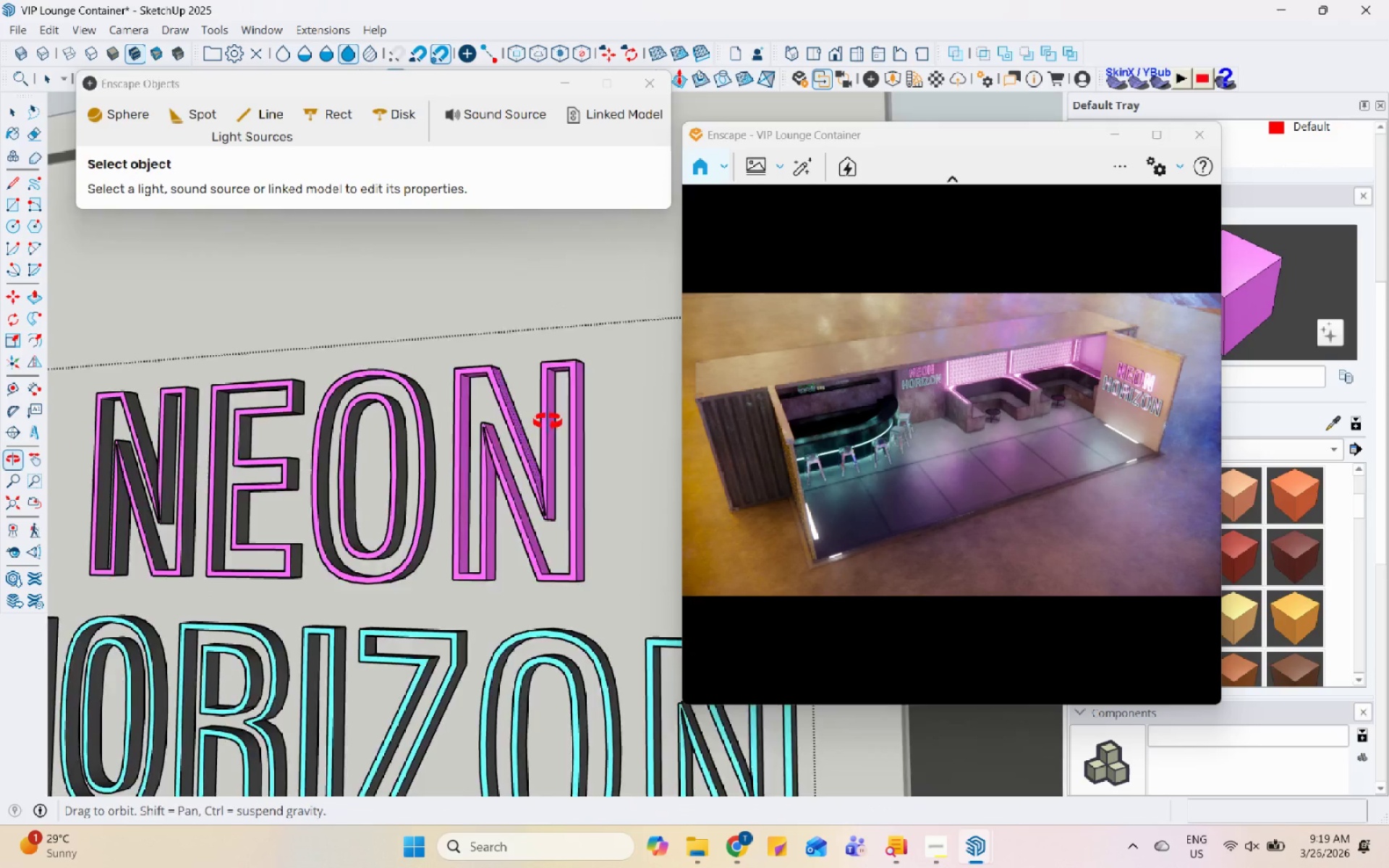 
double_click([524, 507])
 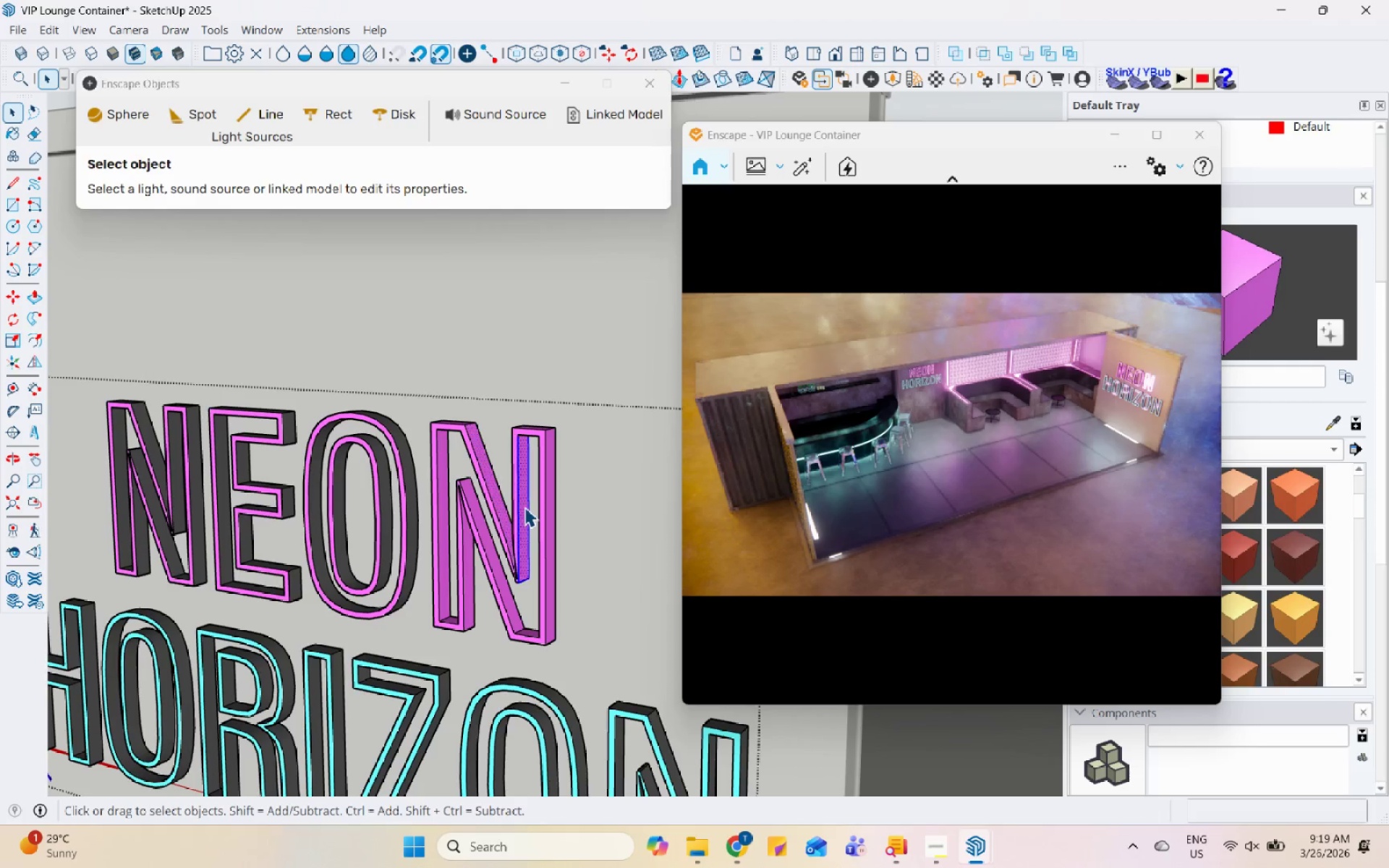 
triple_click([524, 507])
 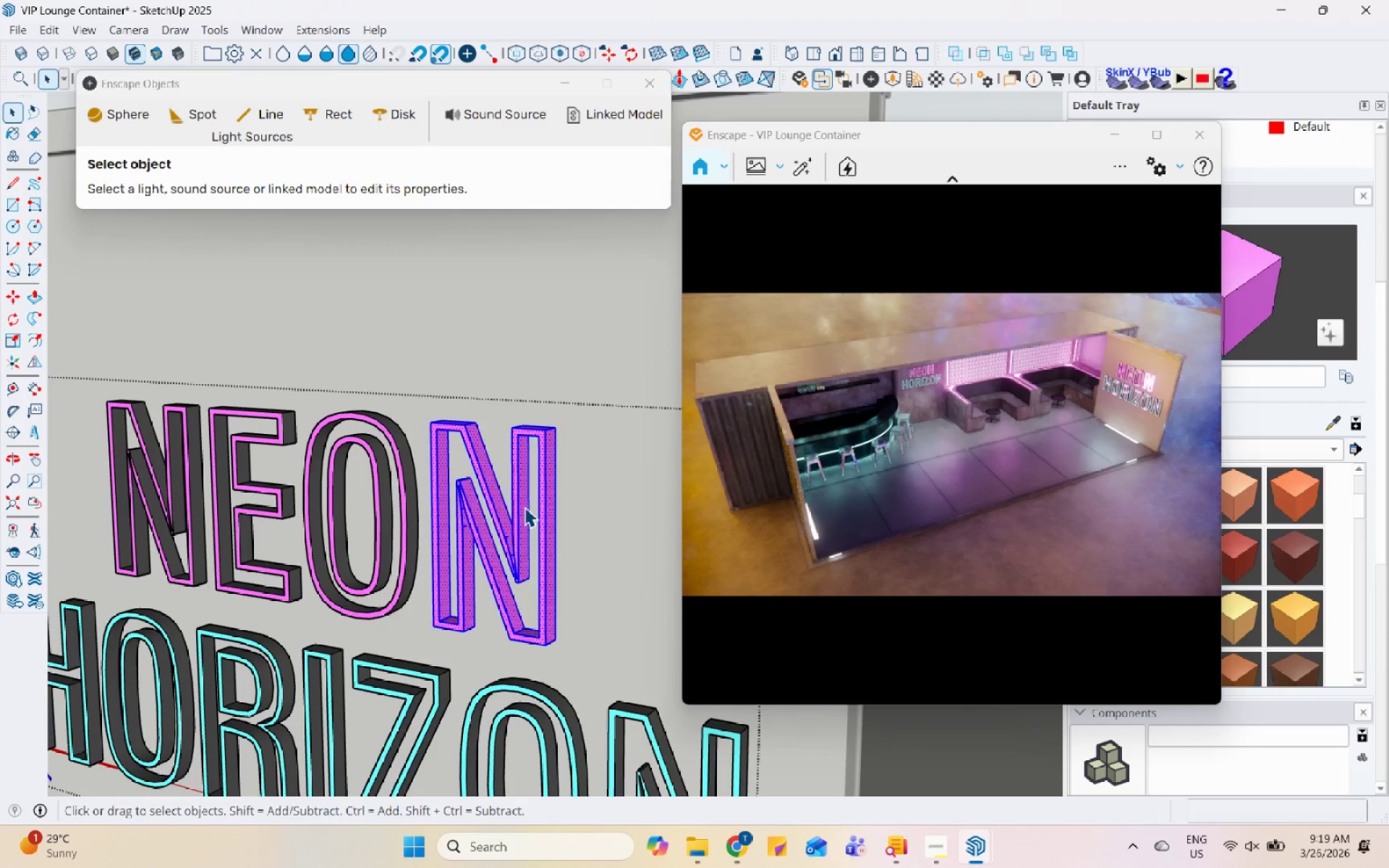 
triple_click([524, 507])
 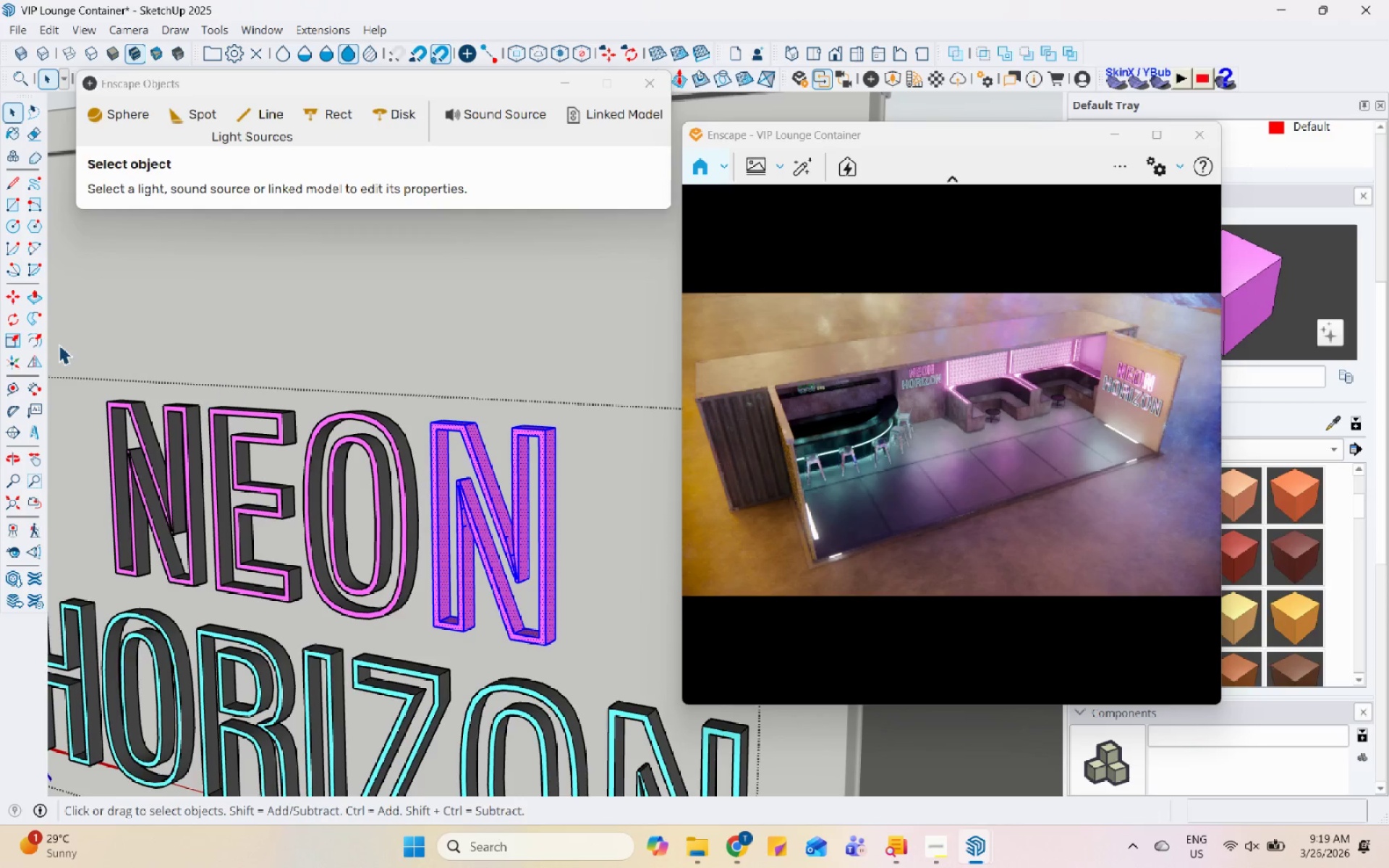 
left_click_drag(start_coordinate=[61, 348], to_coordinate=[621, 703])
 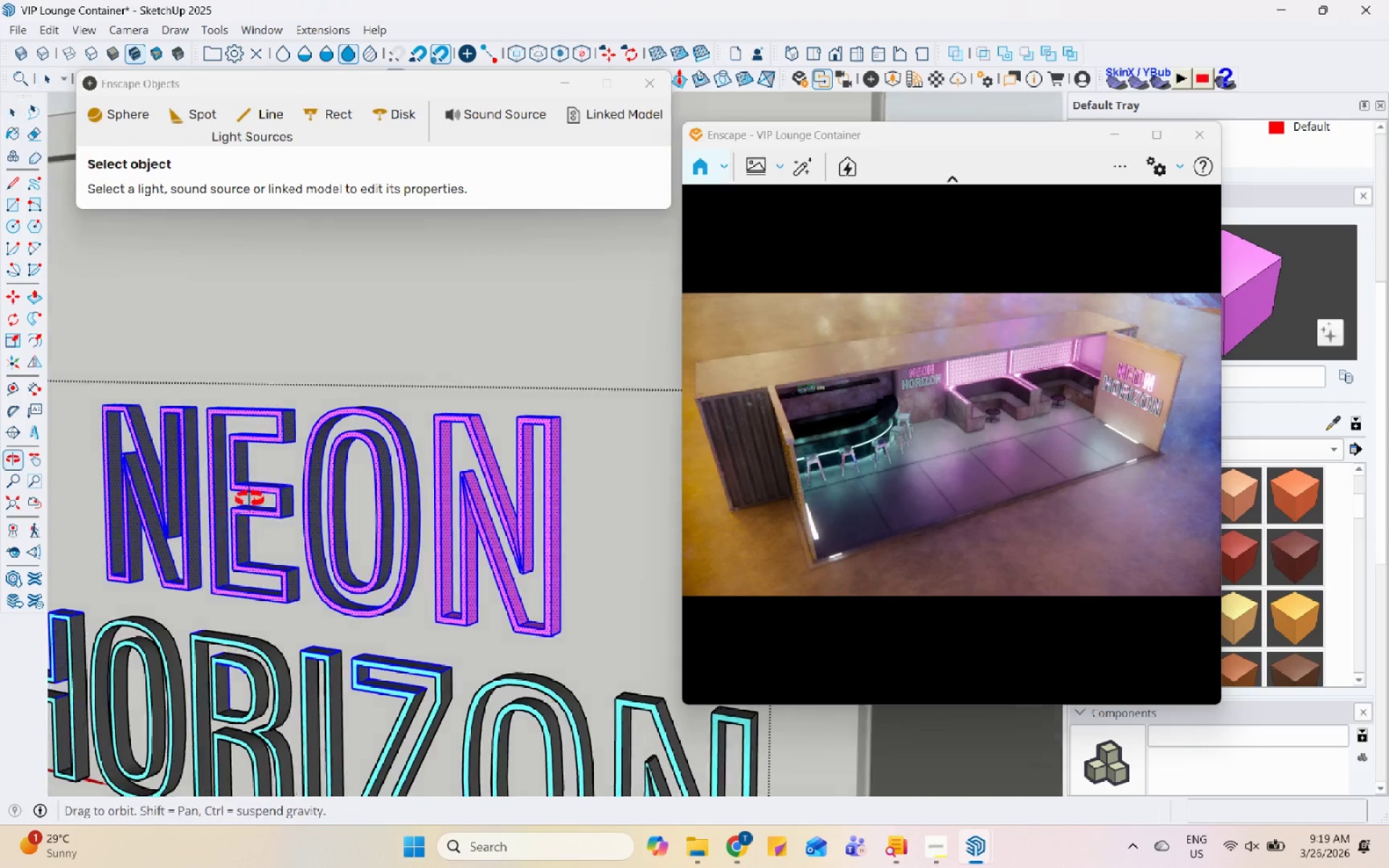 
scroll: coordinate [477, 587], scroll_direction: down, amount: 6.0
 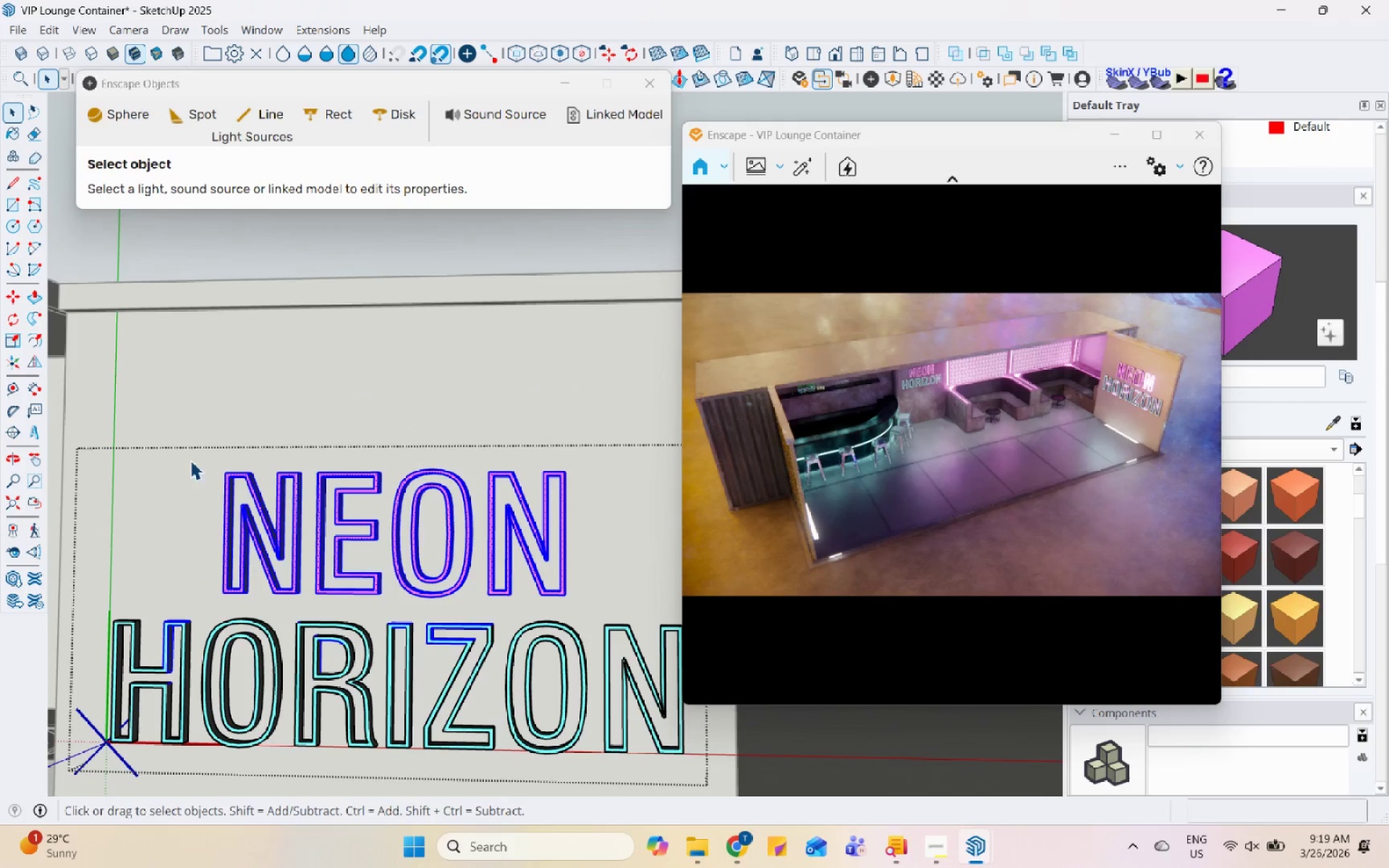 
left_click_drag(start_coordinate=[163, 431], to_coordinate=[610, 621])
 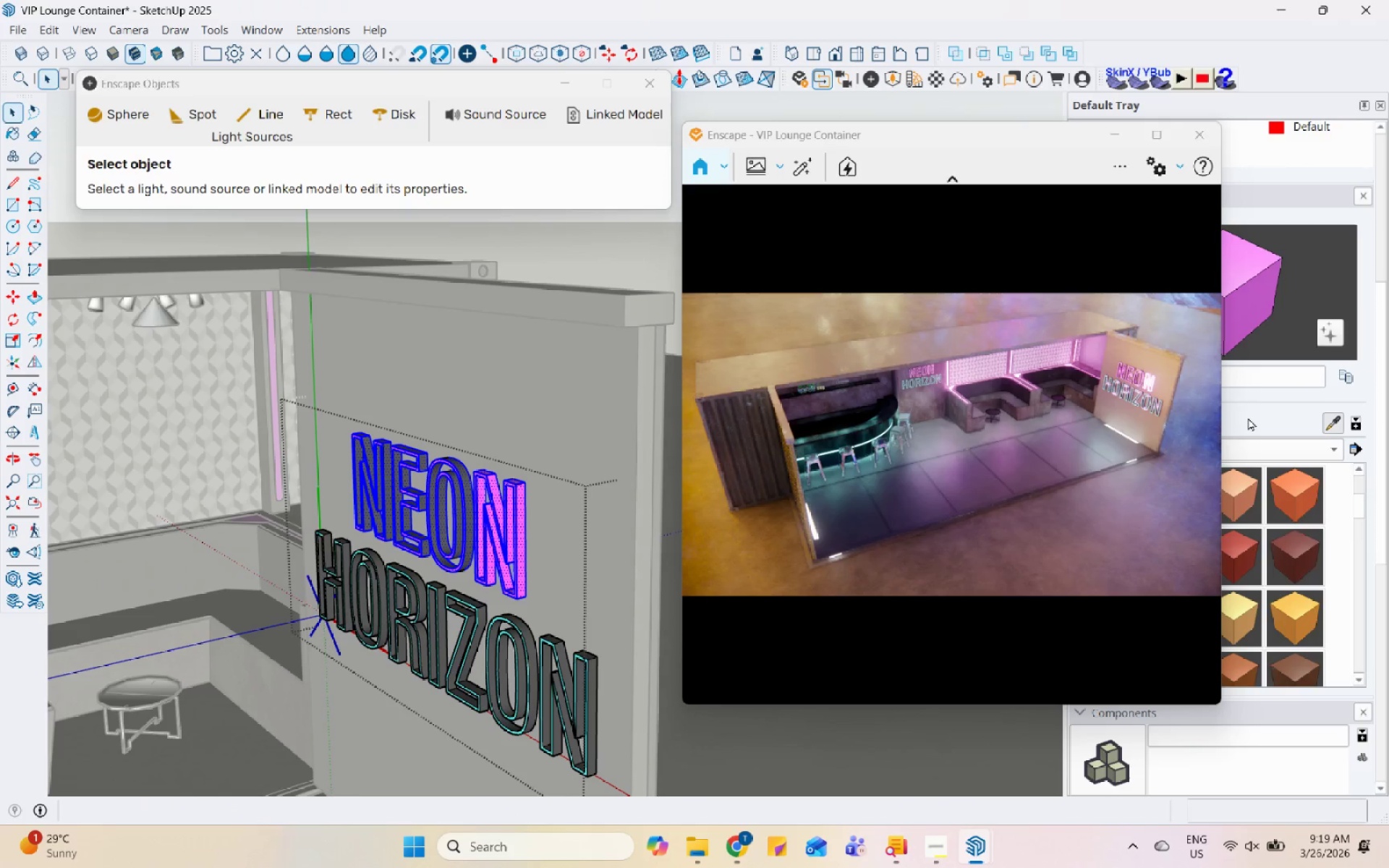 
left_click([524, 502])
 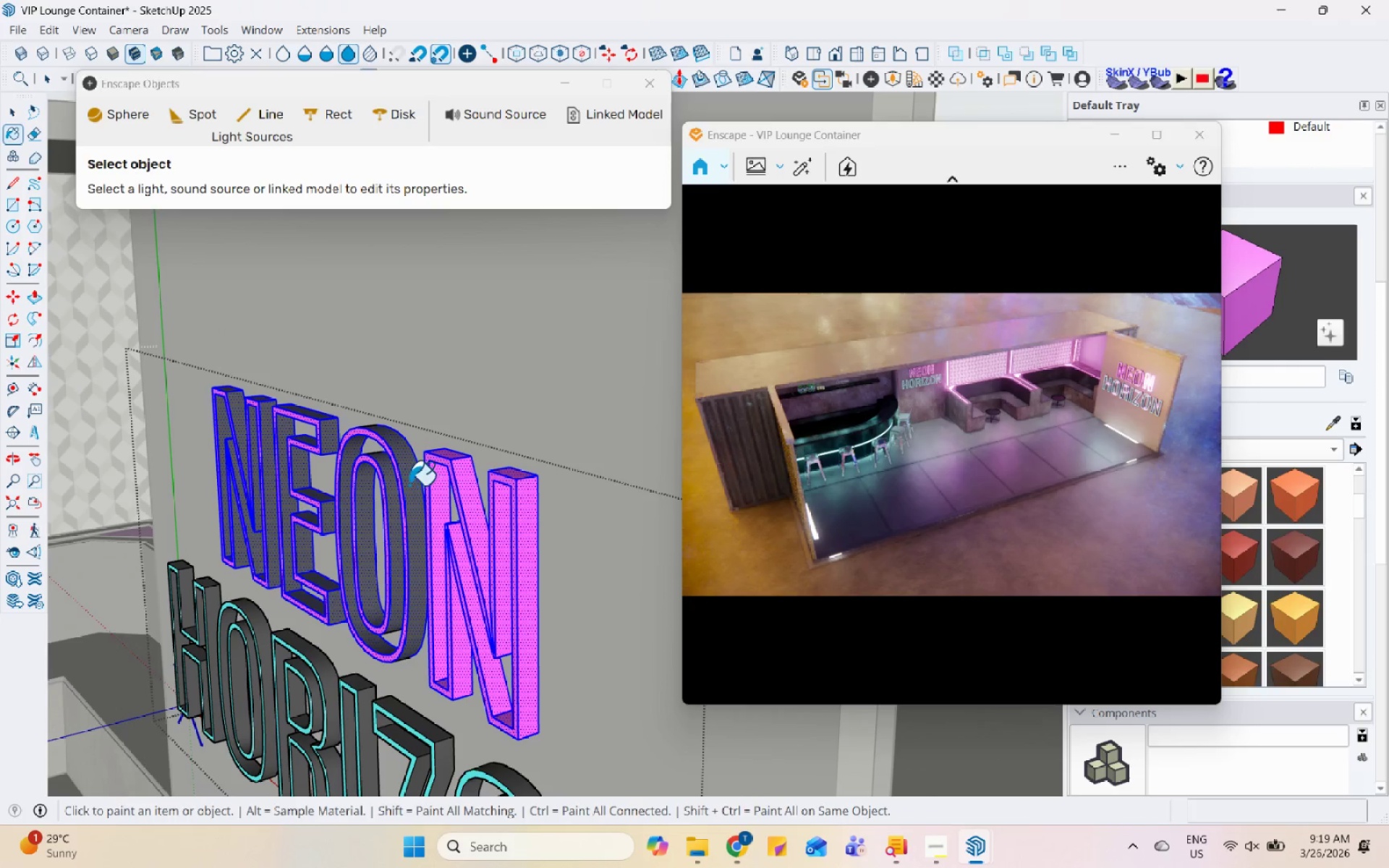 
scroll: coordinate [513, 503], scroll_direction: up, amount: 8.0
 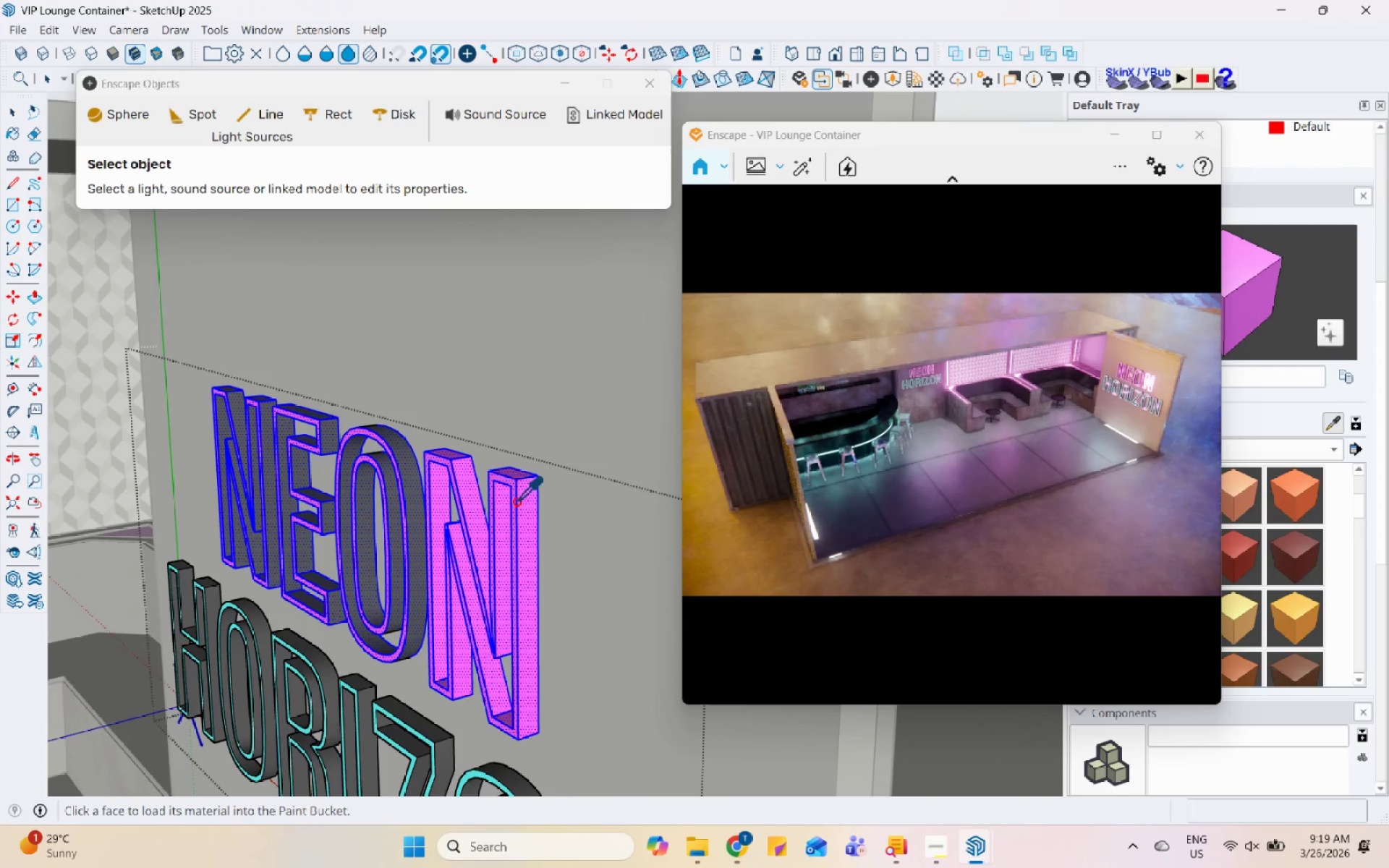 
left_click([409, 479])
 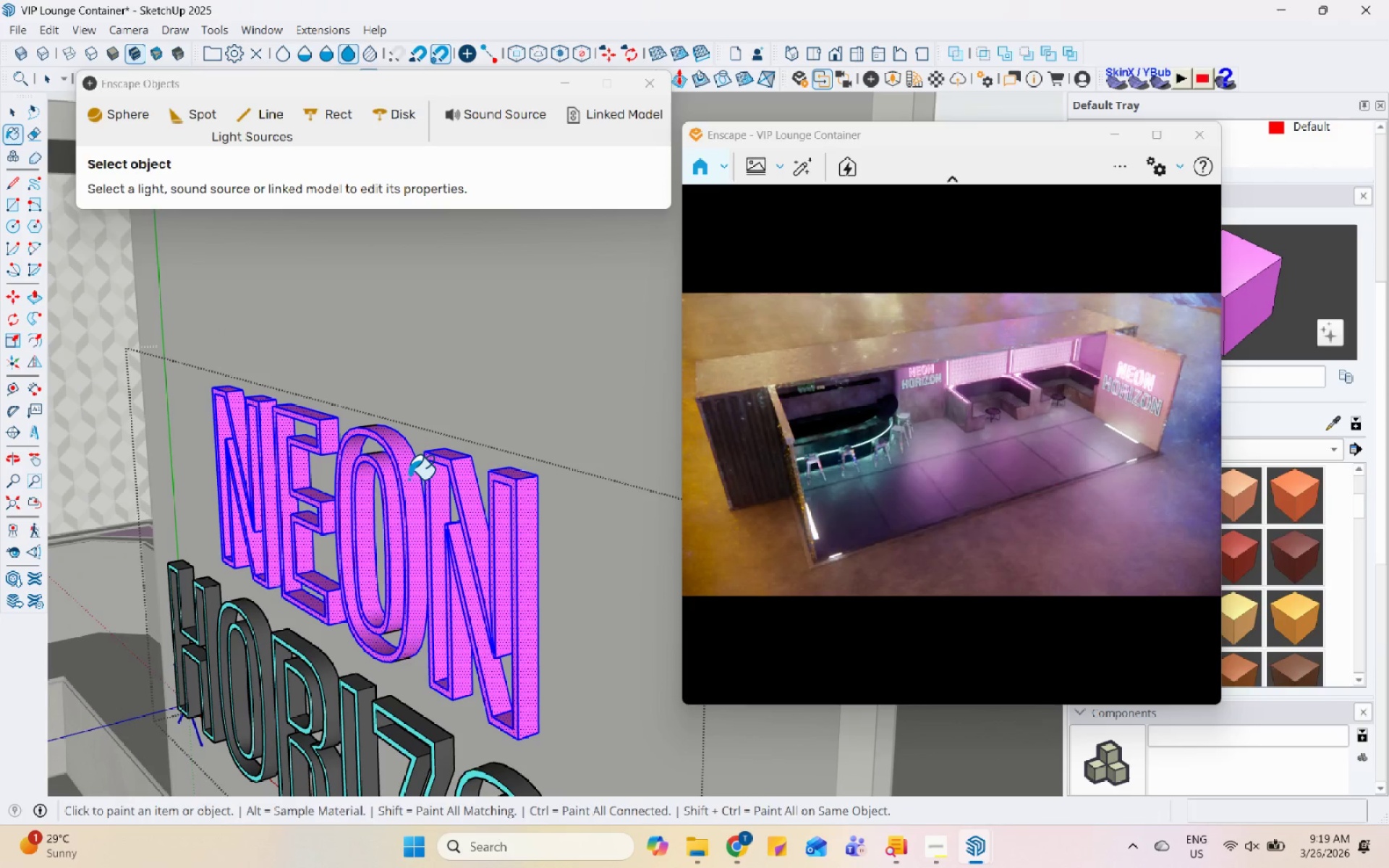 
scroll: coordinate [396, 477], scroll_direction: down, amount: 4.0
 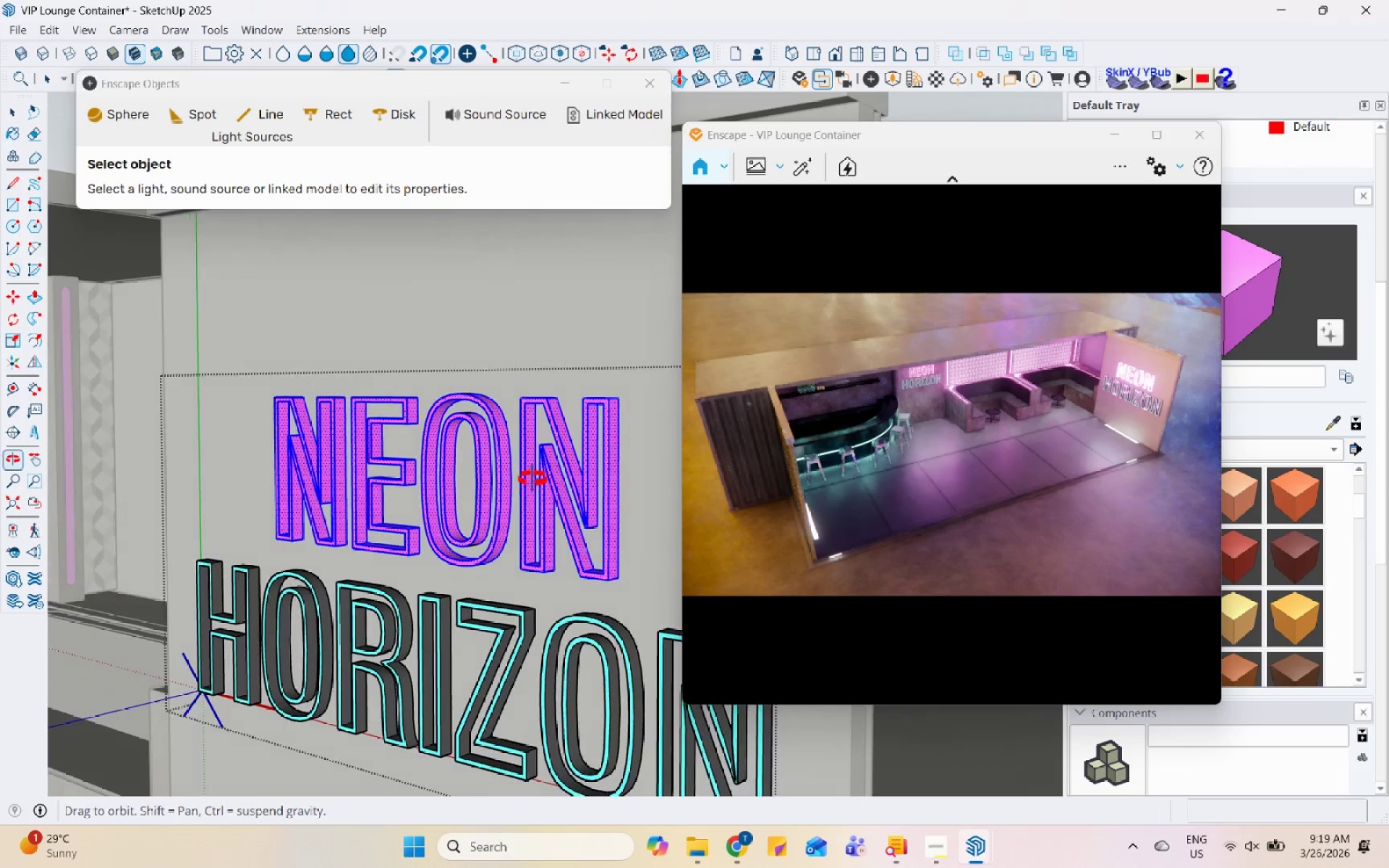 
key(Space)
 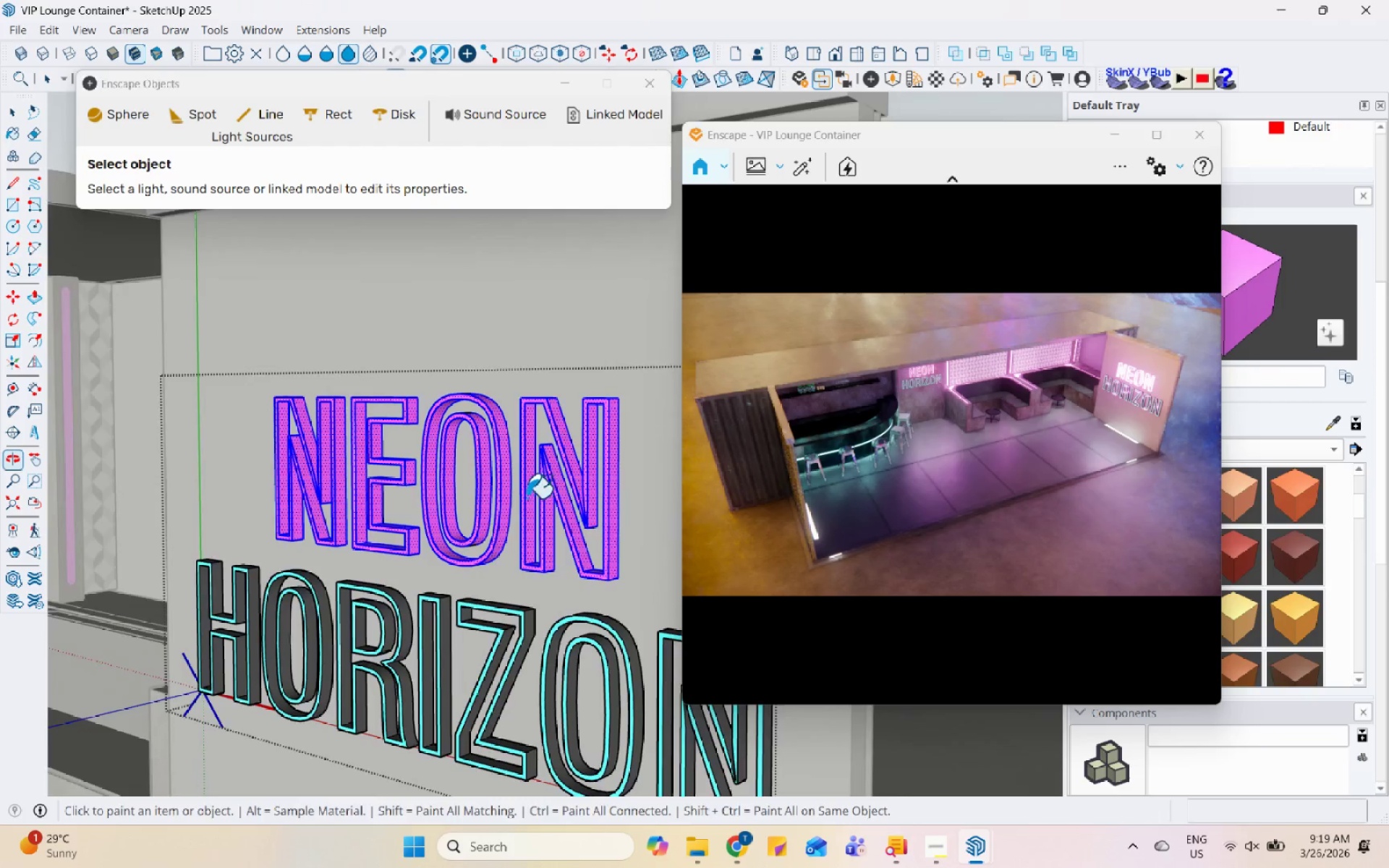 
scroll: coordinate [527, 497], scroll_direction: down, amount: 5.0
 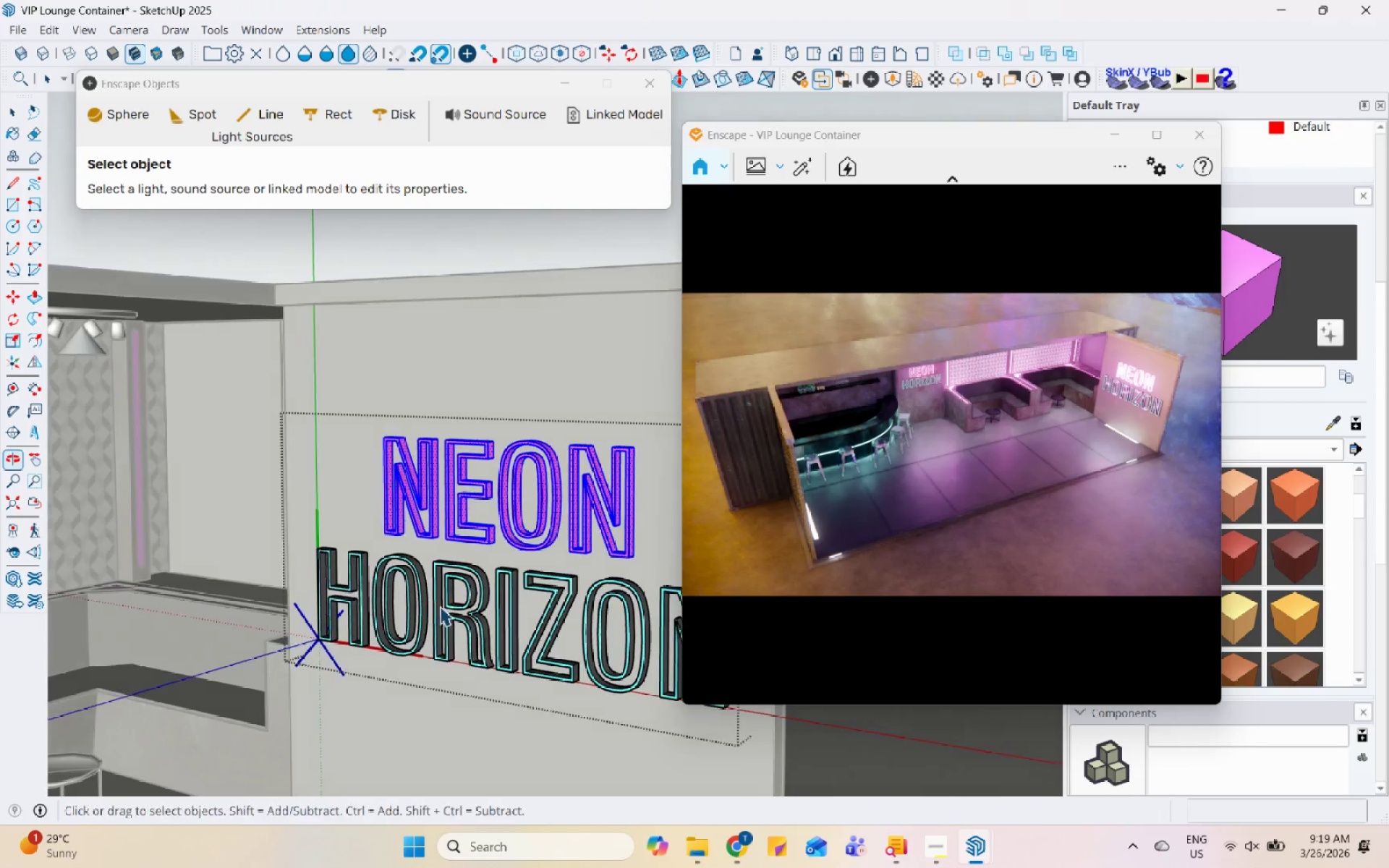 
scroll: coordinate [236, 524], scroll_direction: up, amount: 2.0
 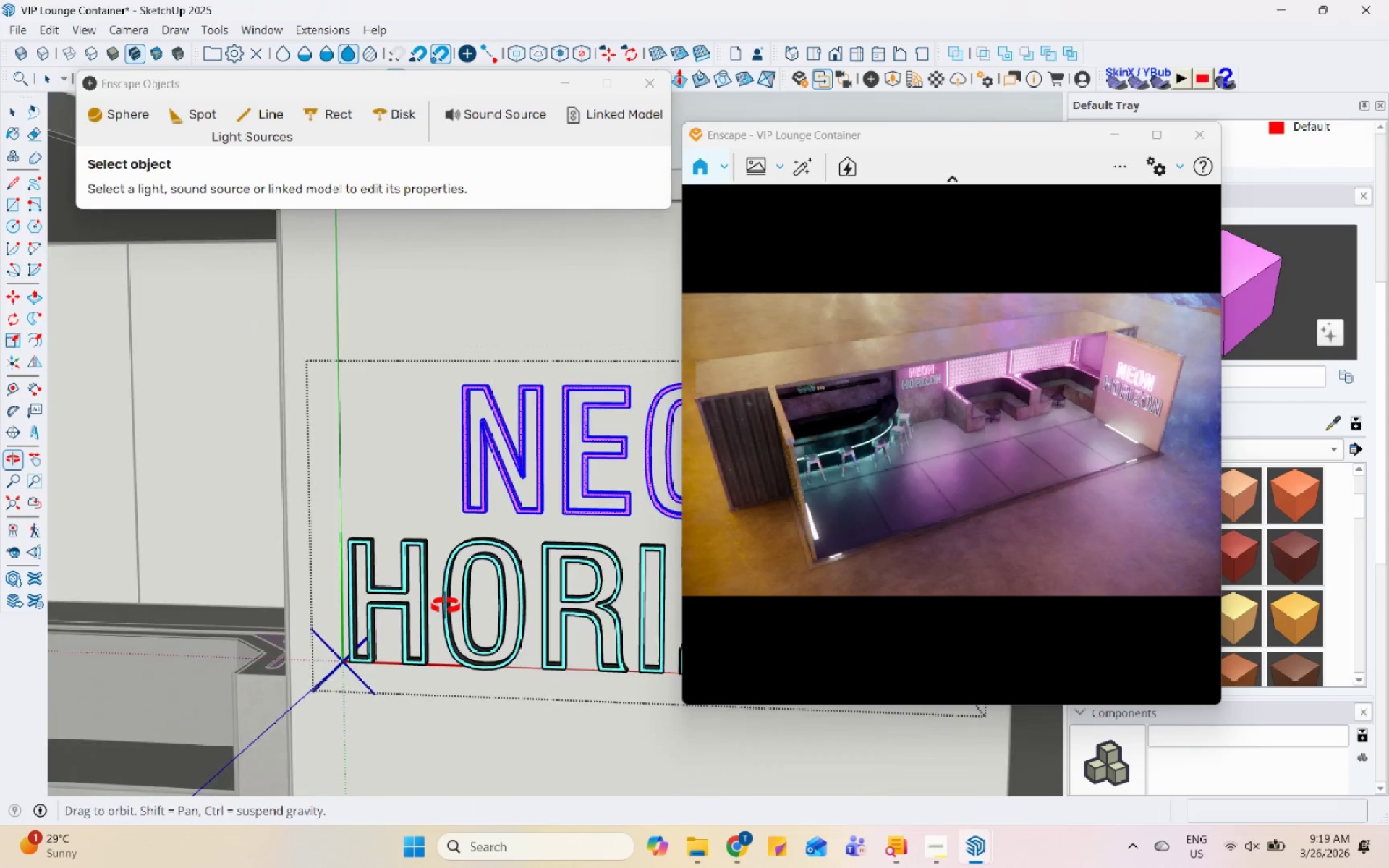 
scroll: coordinate [152, 519], scroll_direction: down, amount: 6.0
 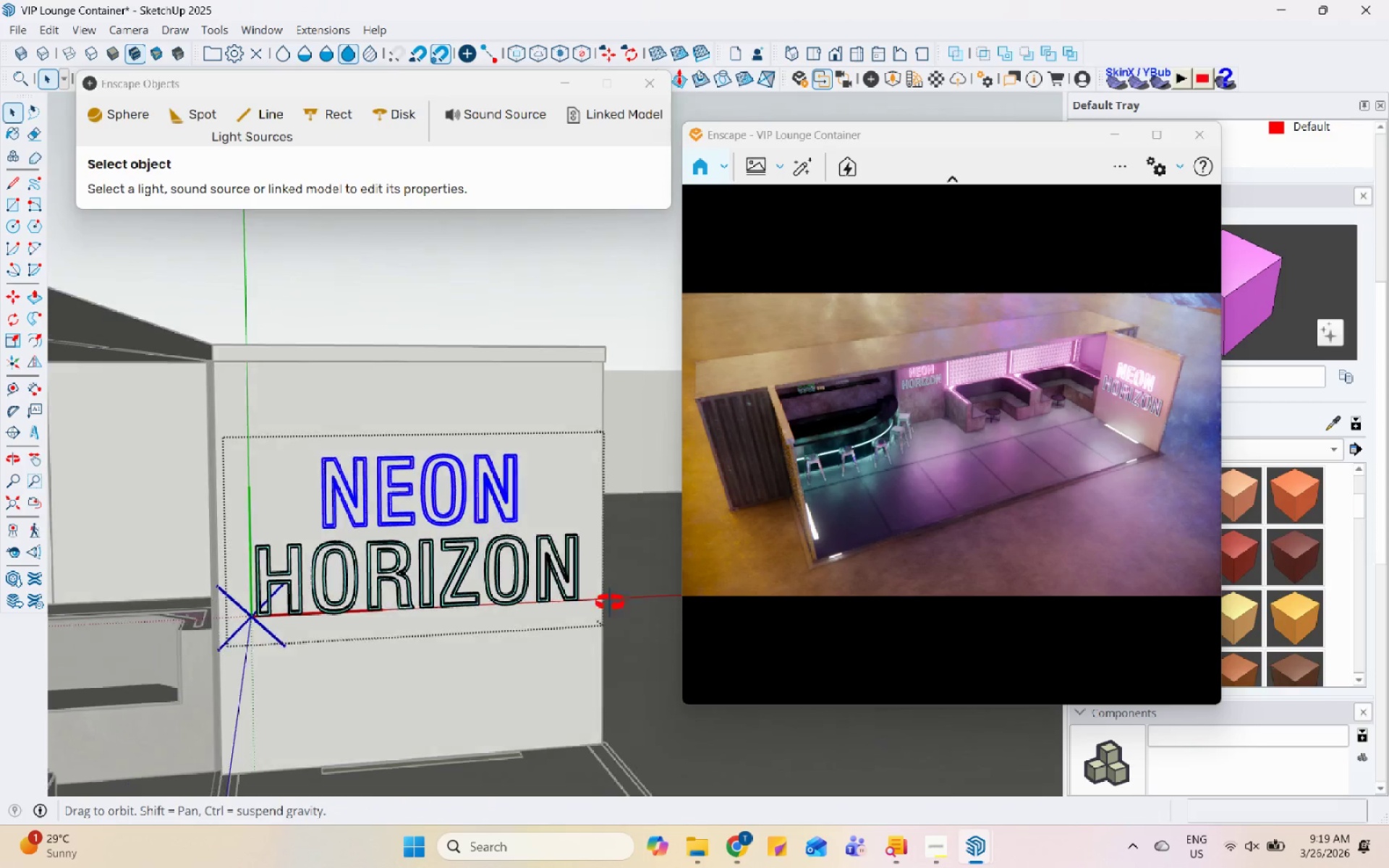 
scroll: coordinate [378, 587], scroll_direction: up, amount: 4.0
 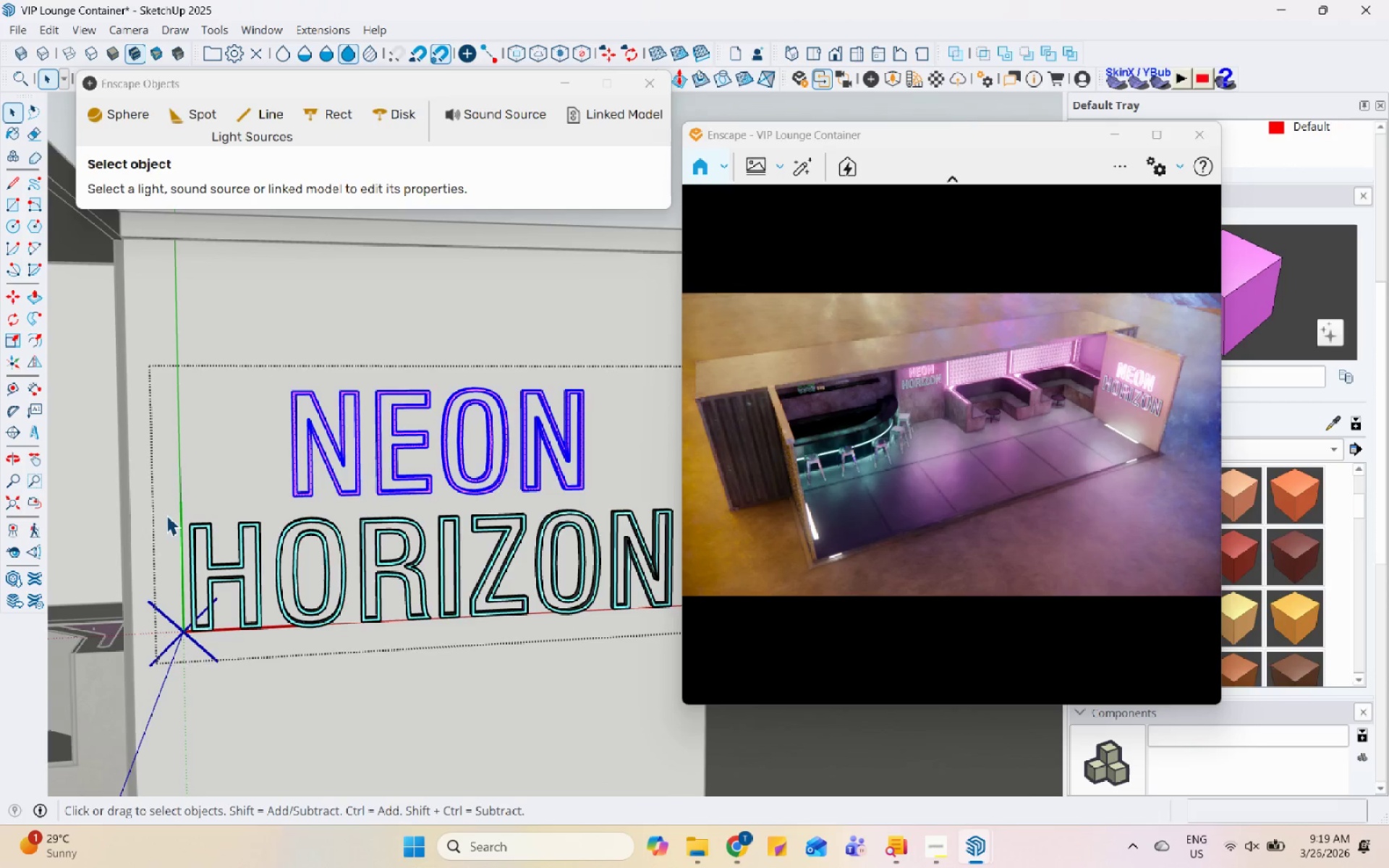 
scroll: coordinate [83, 515], scroll_direction: down, amount: 4.0
 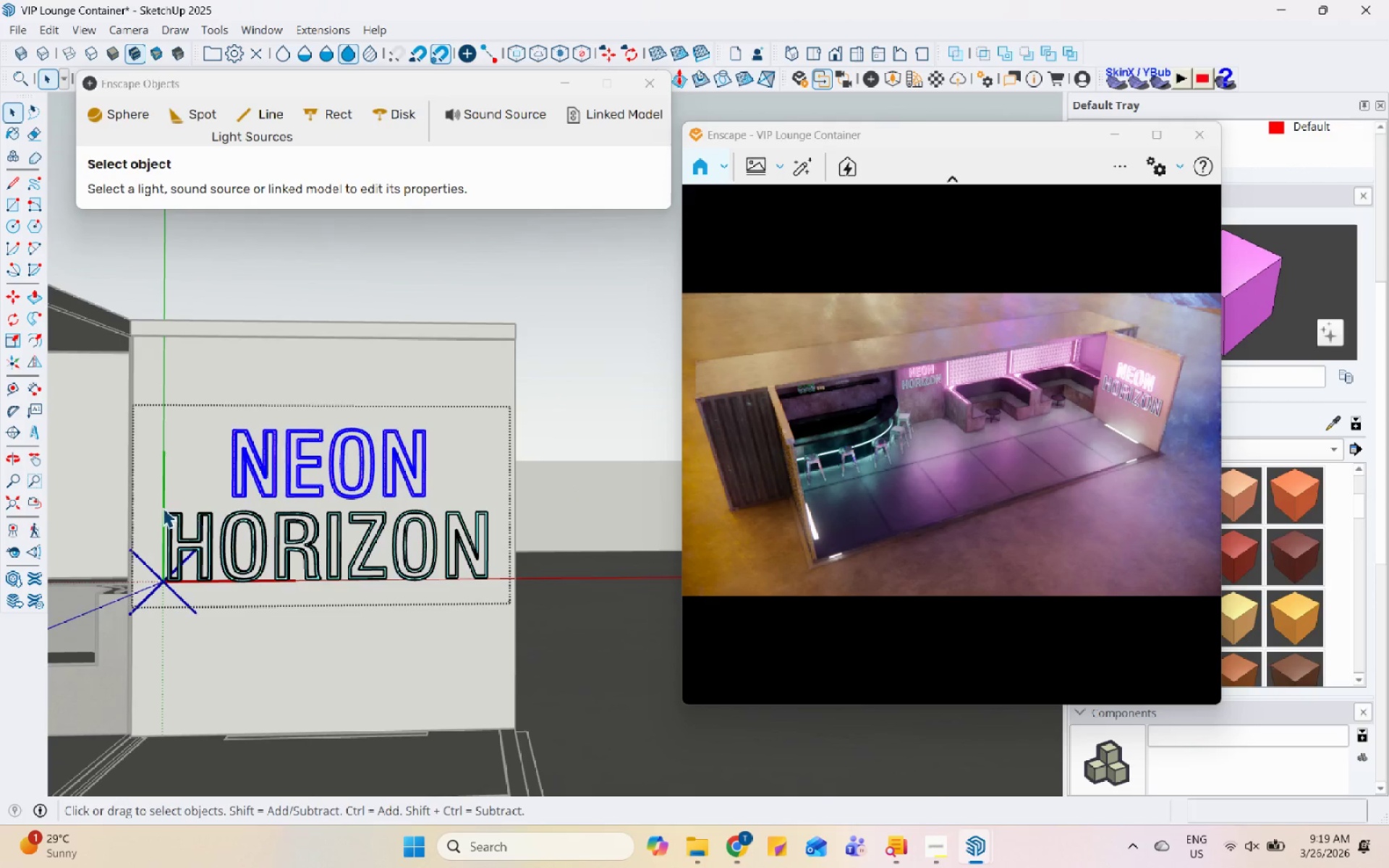 
left_click_drag(start_coordinate=[138, 502], to_coordinate=[569, 647])
 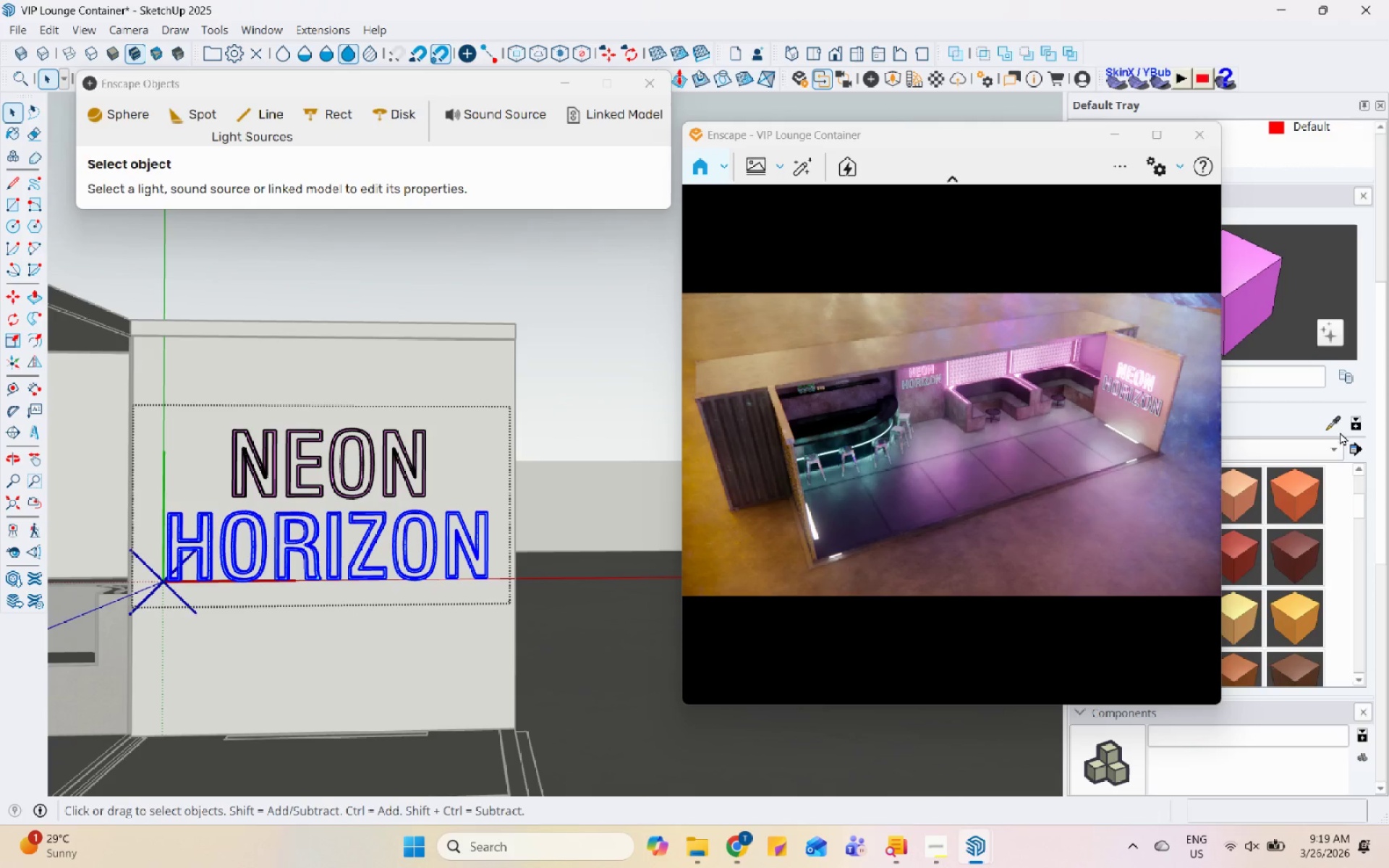 
left_click([1333, 425])
 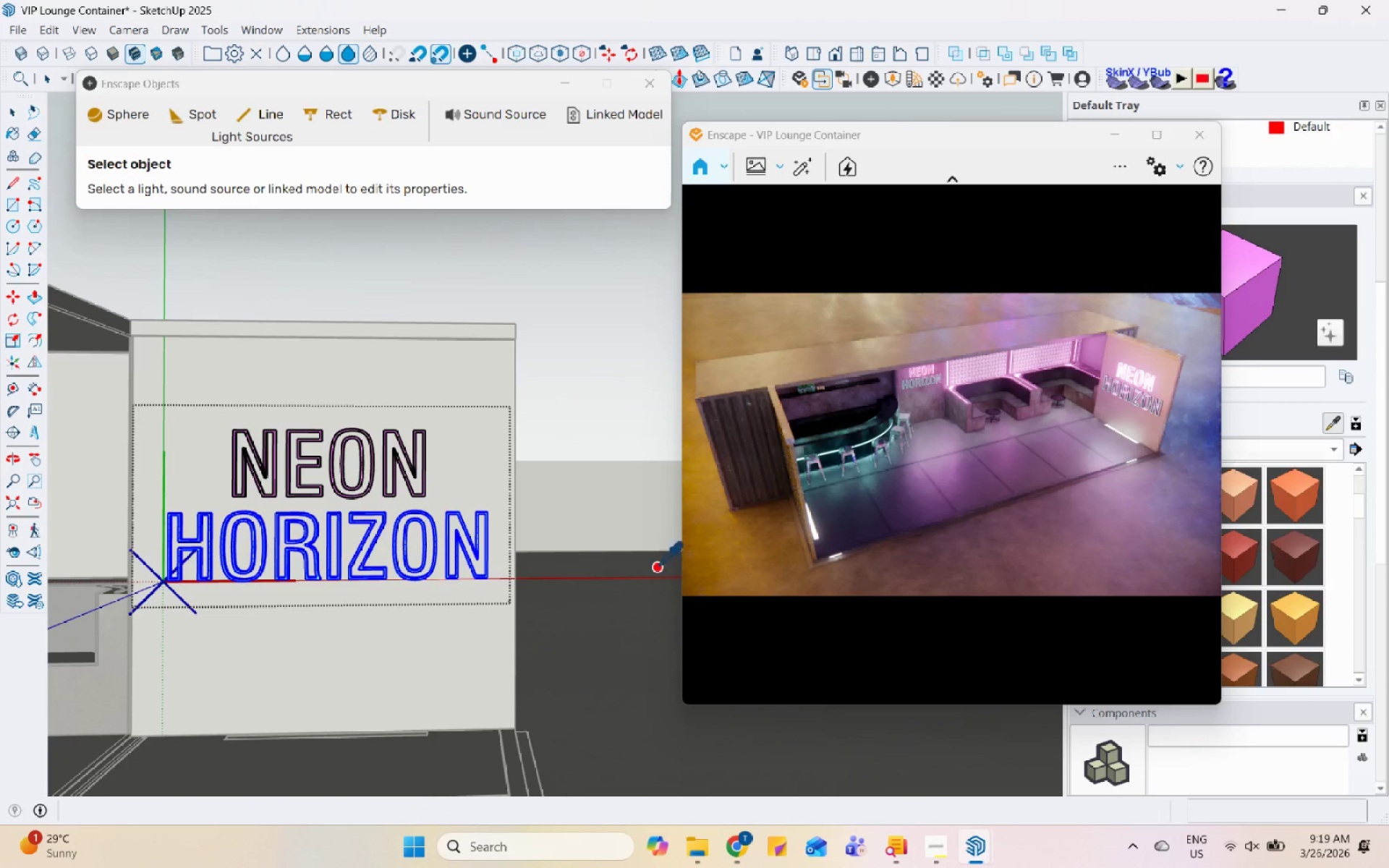 
scroll: coordinate [424, 474], scroll_direction: up, amount: 18.0
 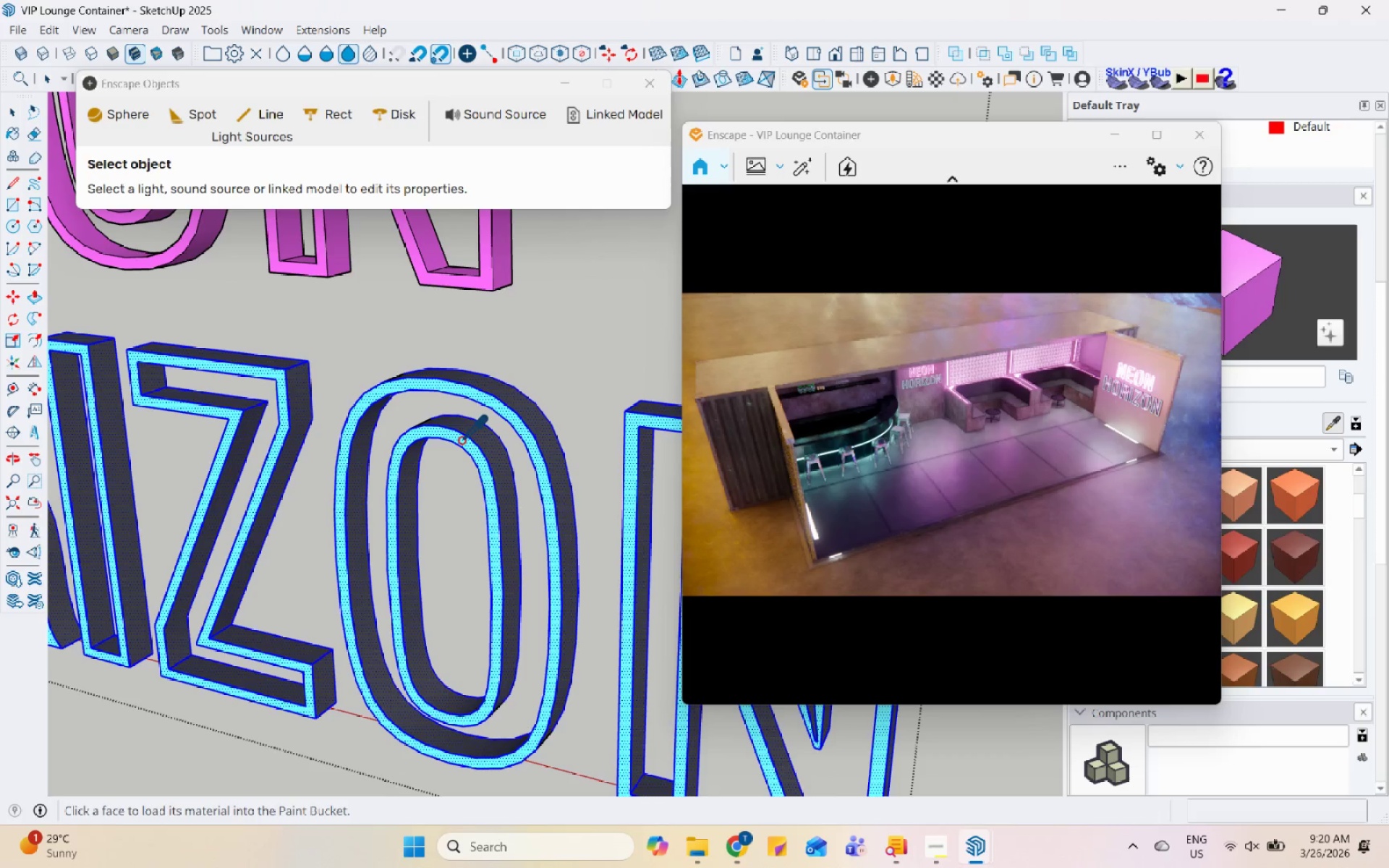 
left_click([456, 441])
 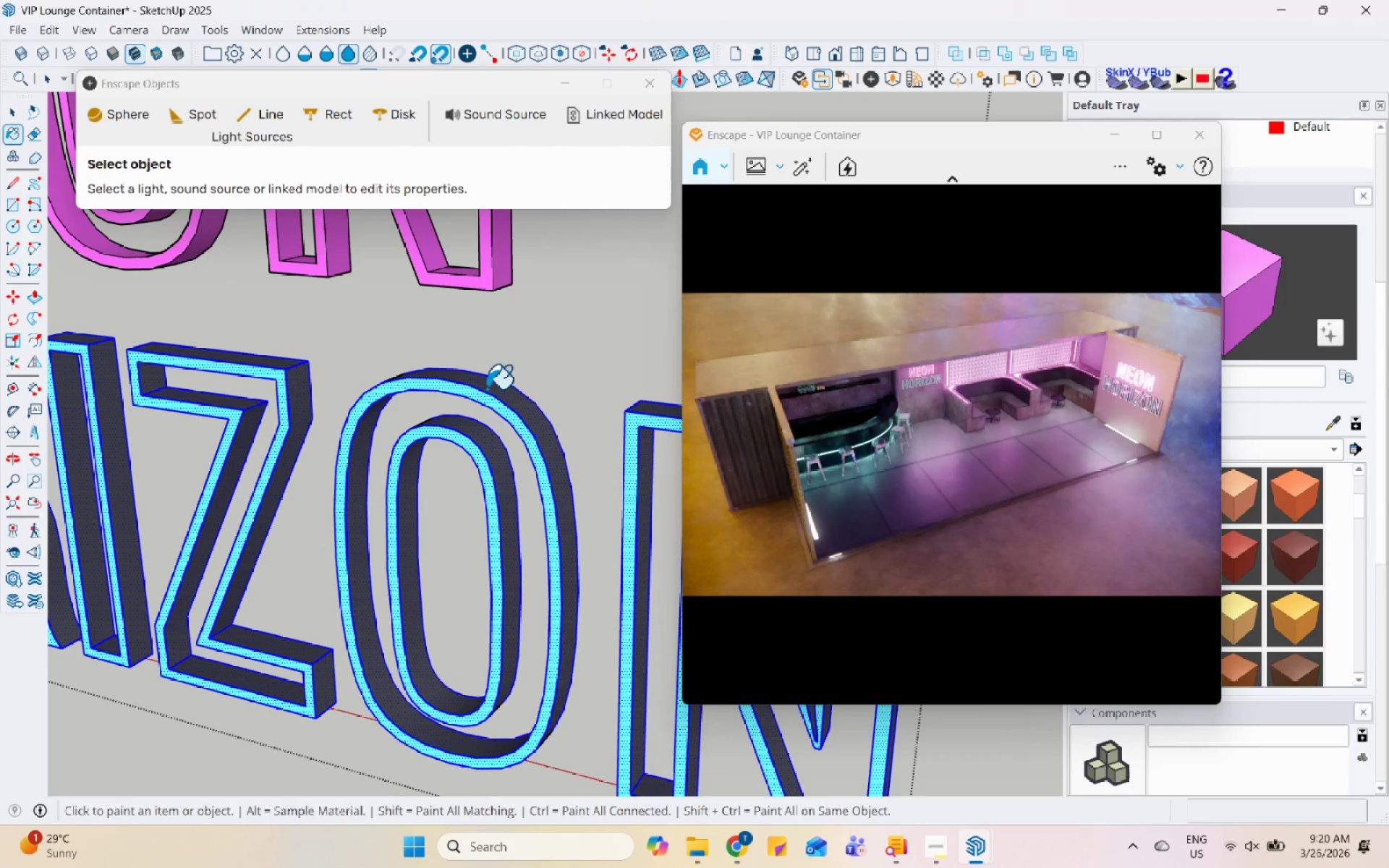 
left_click([487, 387])
 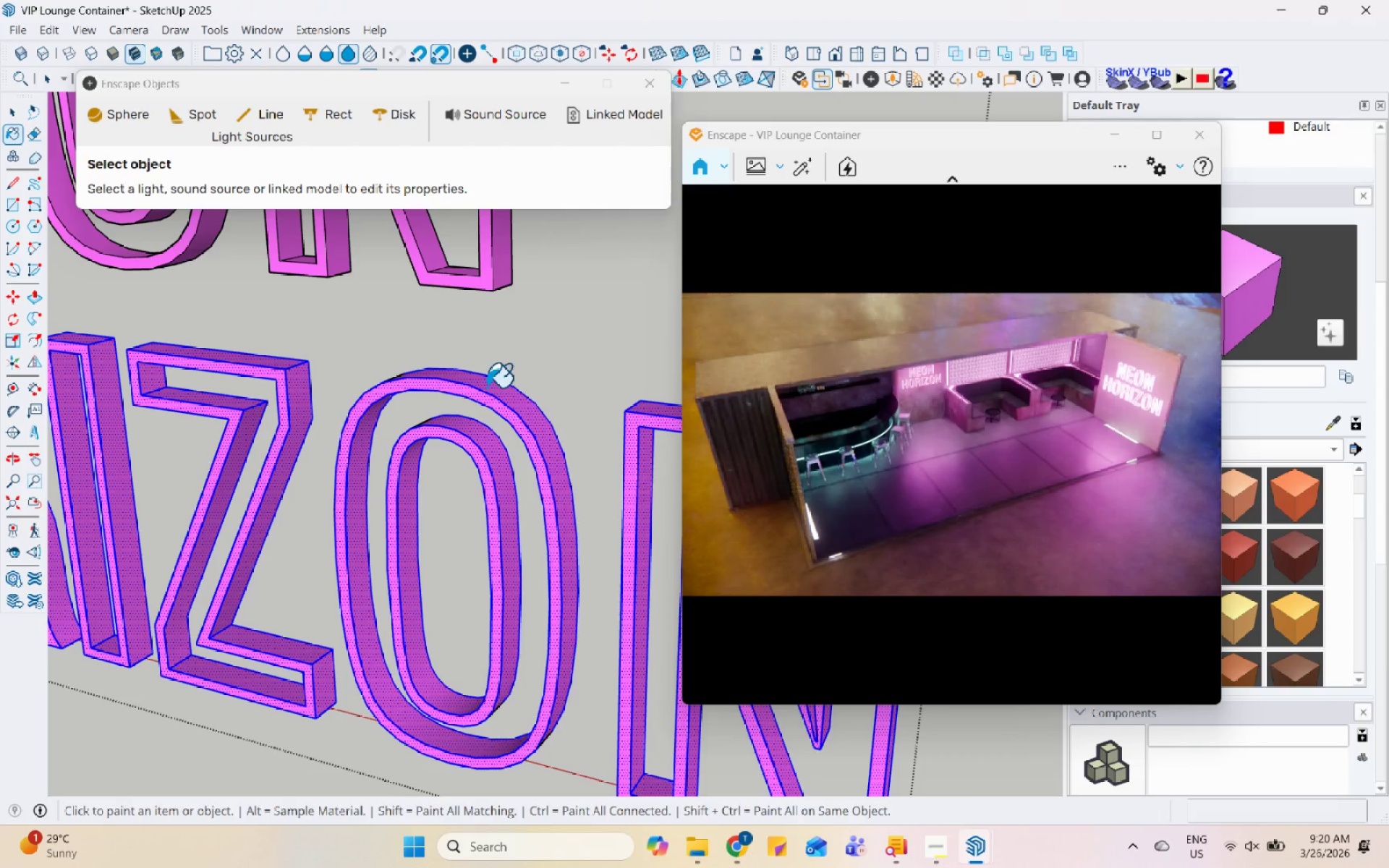 
scroll: coordinate [487, 387], scroll_direction: down, amount: 6.0
 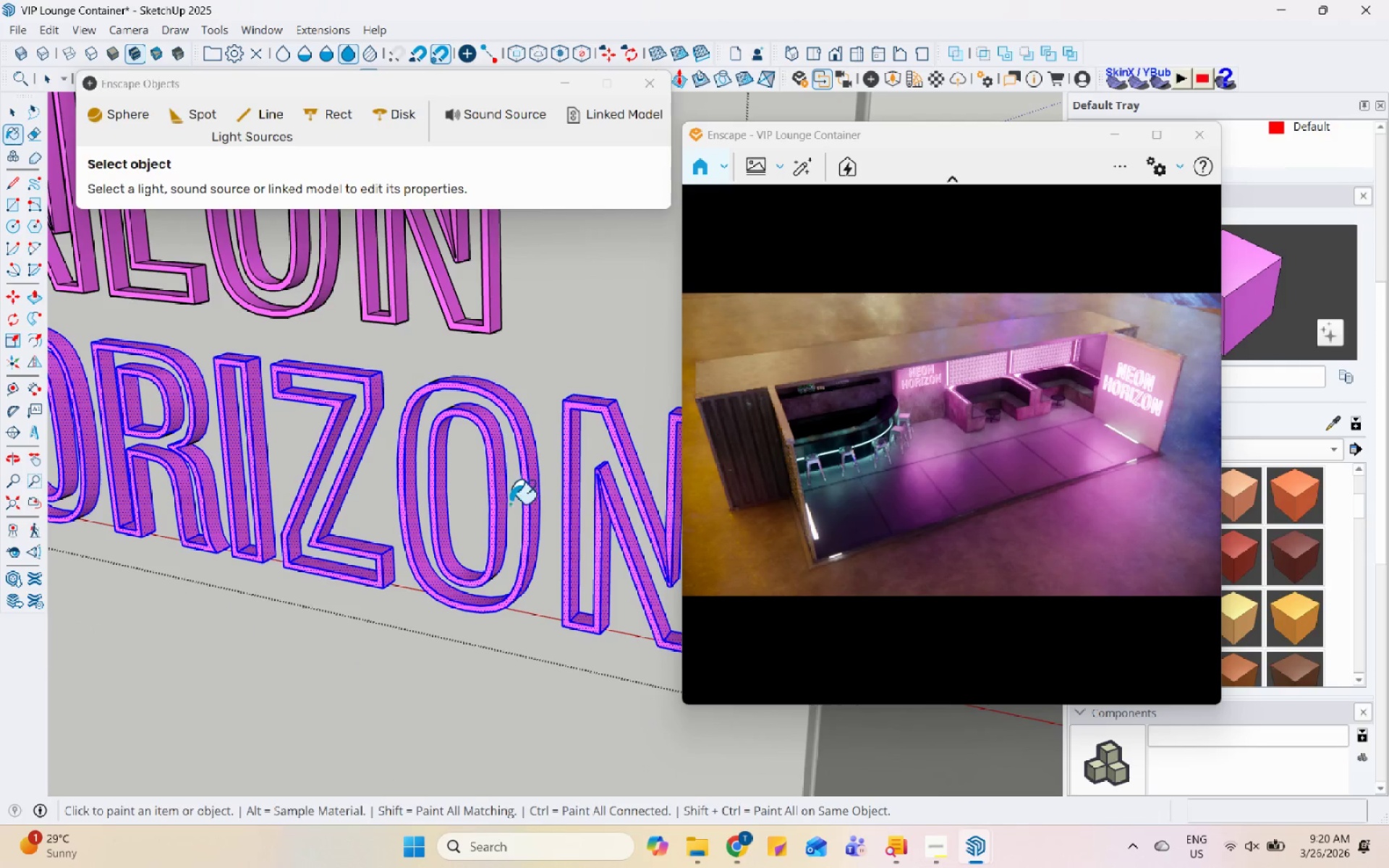 
key(Control+Z)
 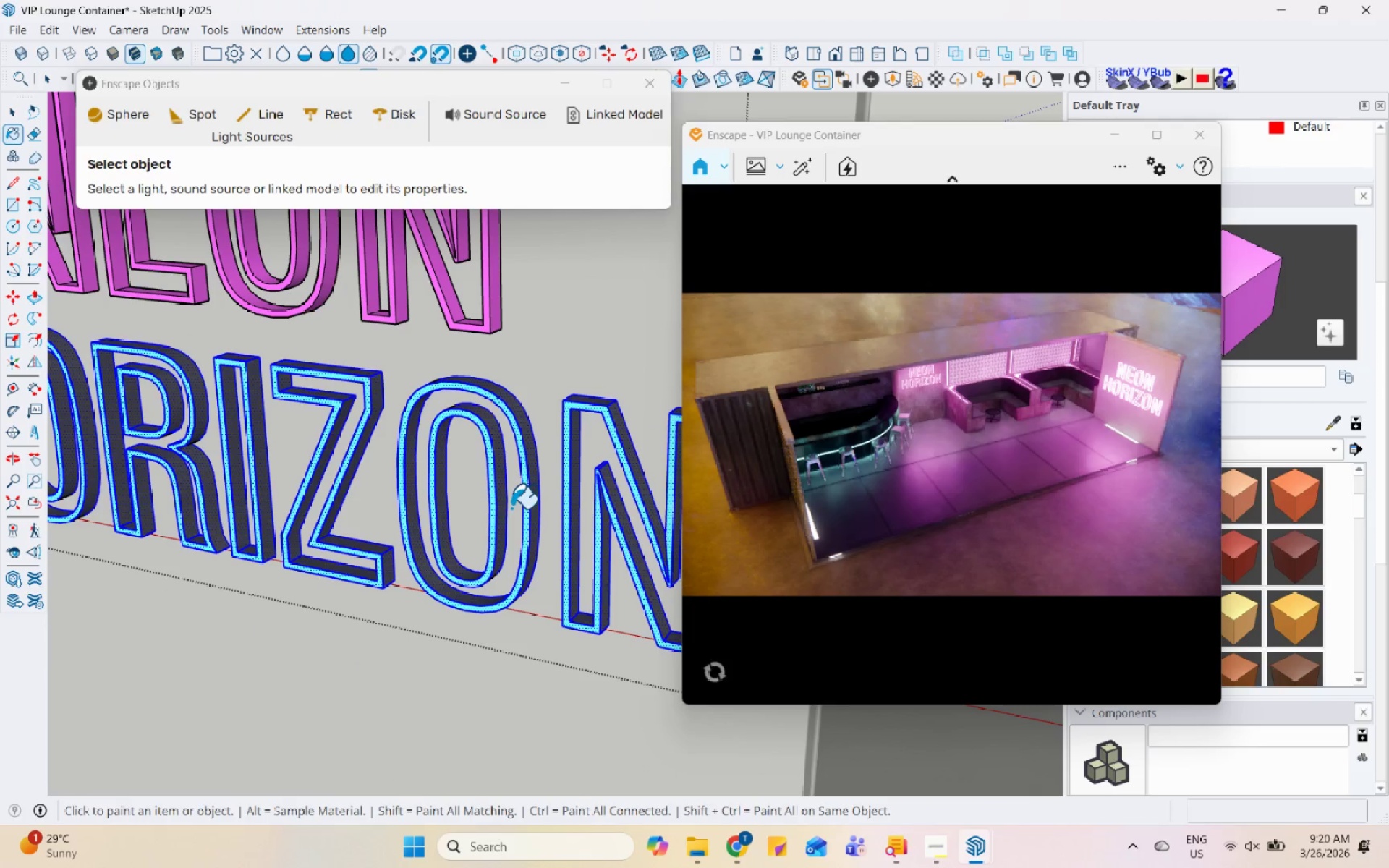 
scroll: coordinate [519, 449], scroll_direction: up, amount: 5.0
 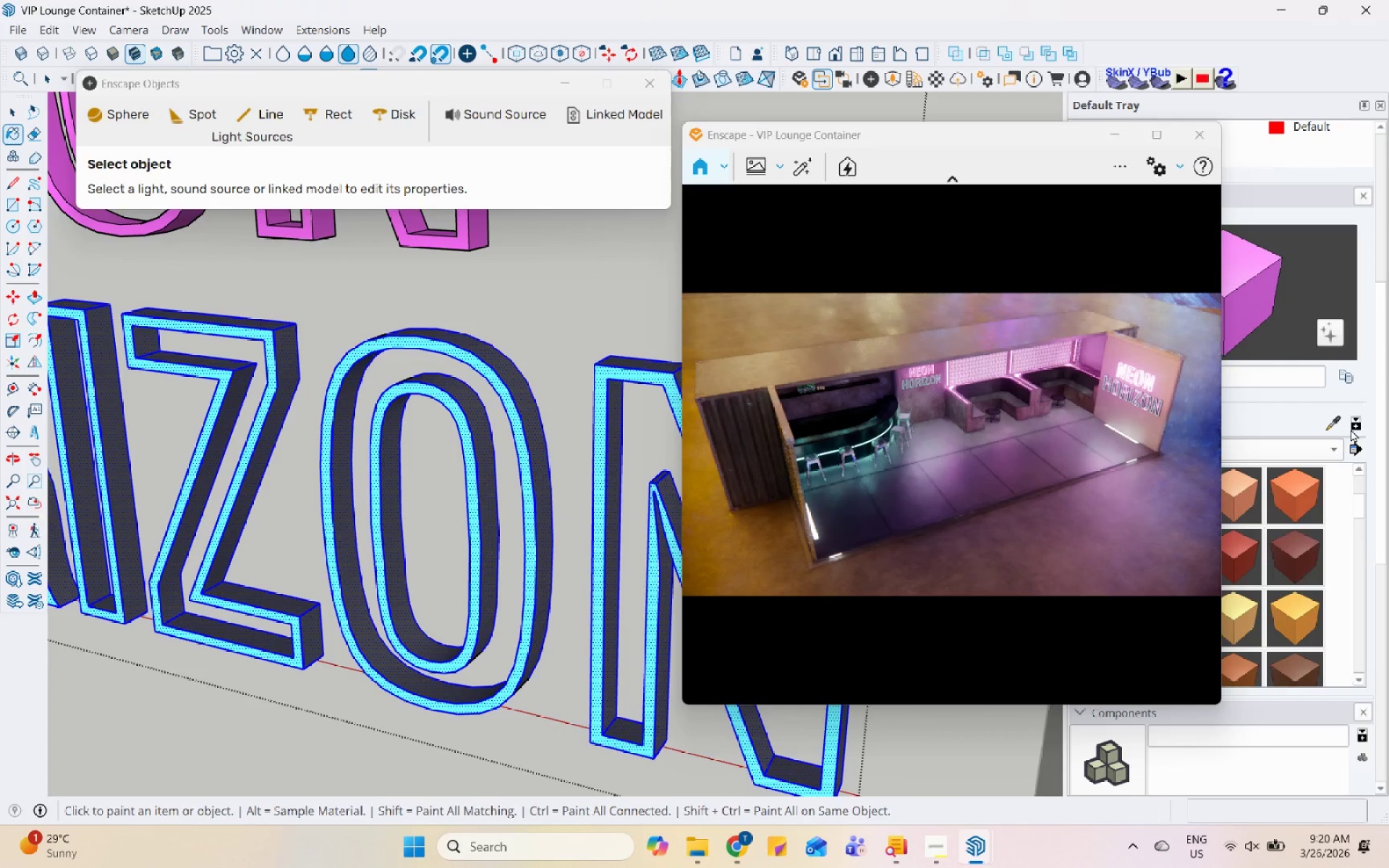 
left_click_drag(start_coordinate=[1336, 422], to_coordinate=[1331, 421])
 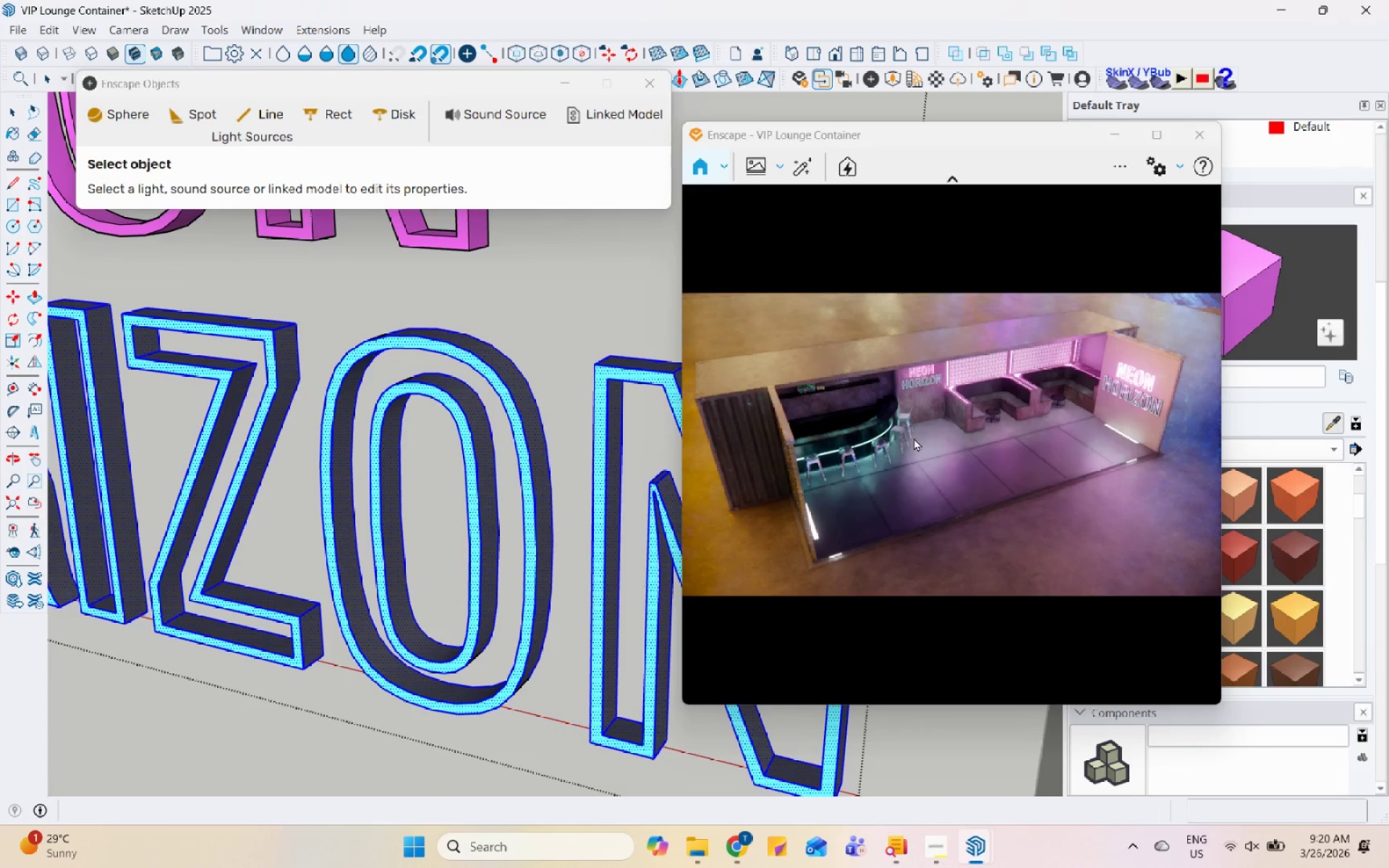 
scroll: coordinate [513, 421], scroll_direction: up, amount: 7.0
 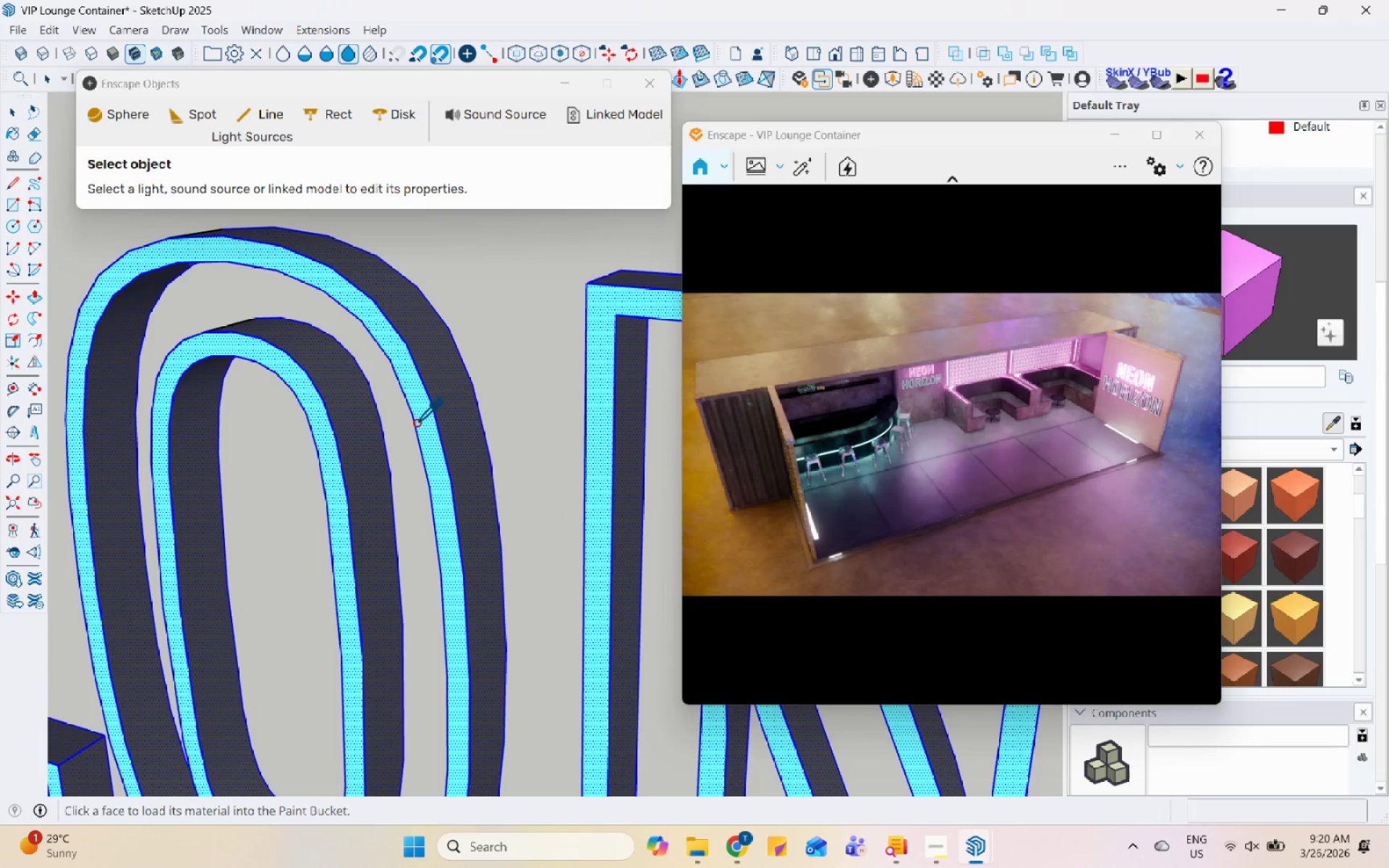 
left_click([428, 424])
 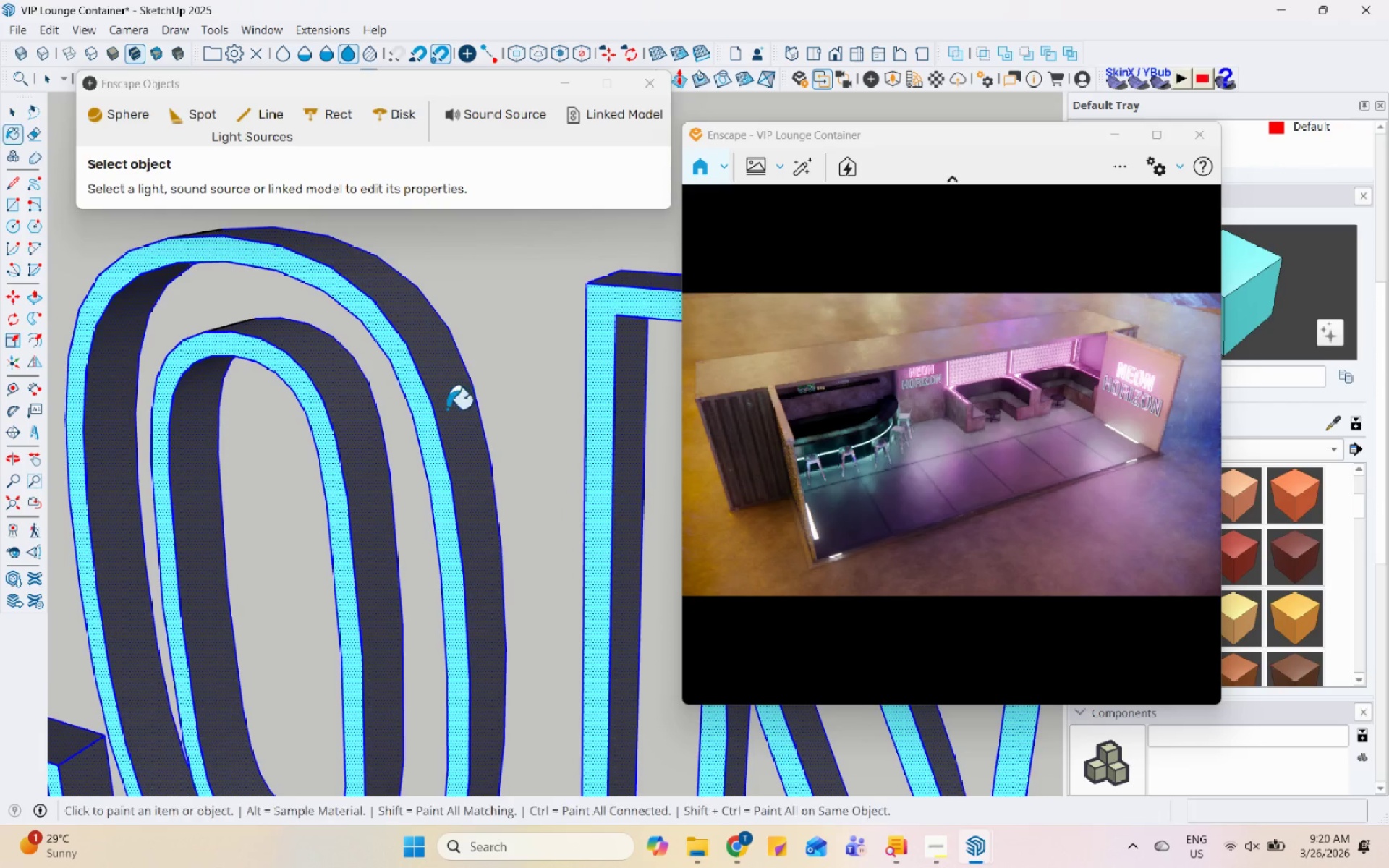 
left_click([461, 396])
 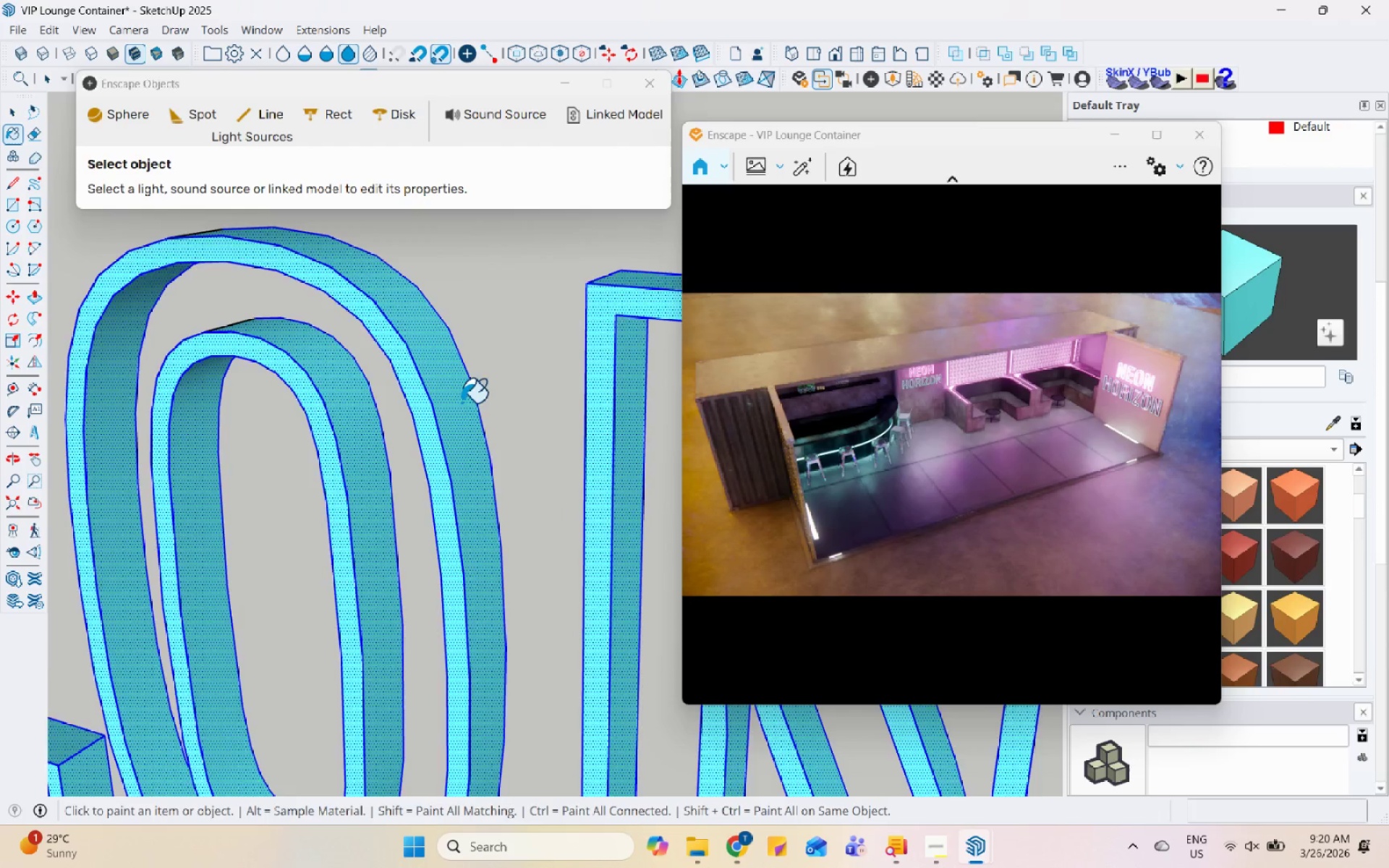 
scroll: coordinate [472, 490], scroll_direction: down, amount: 19.0
 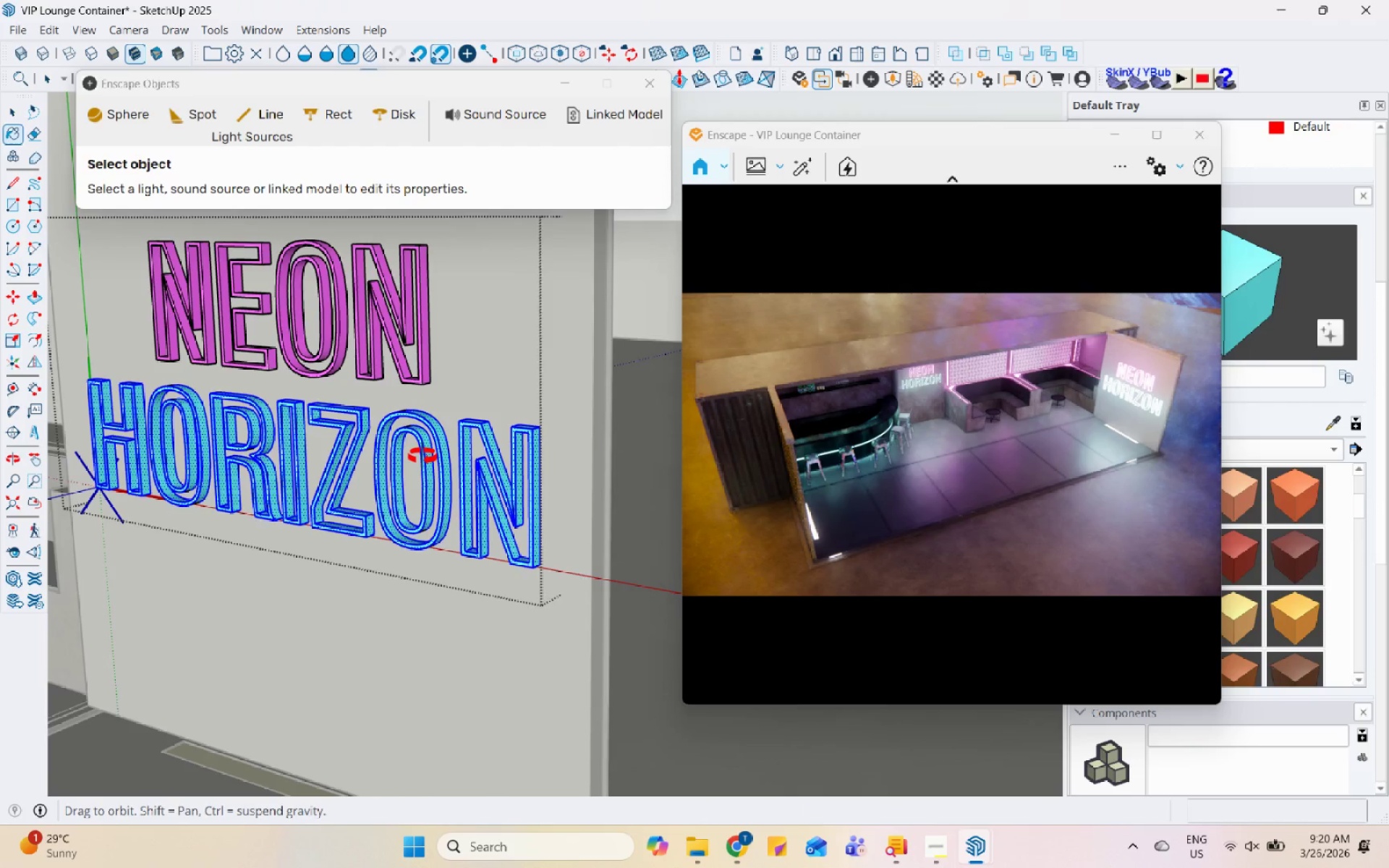 
key(Space)
 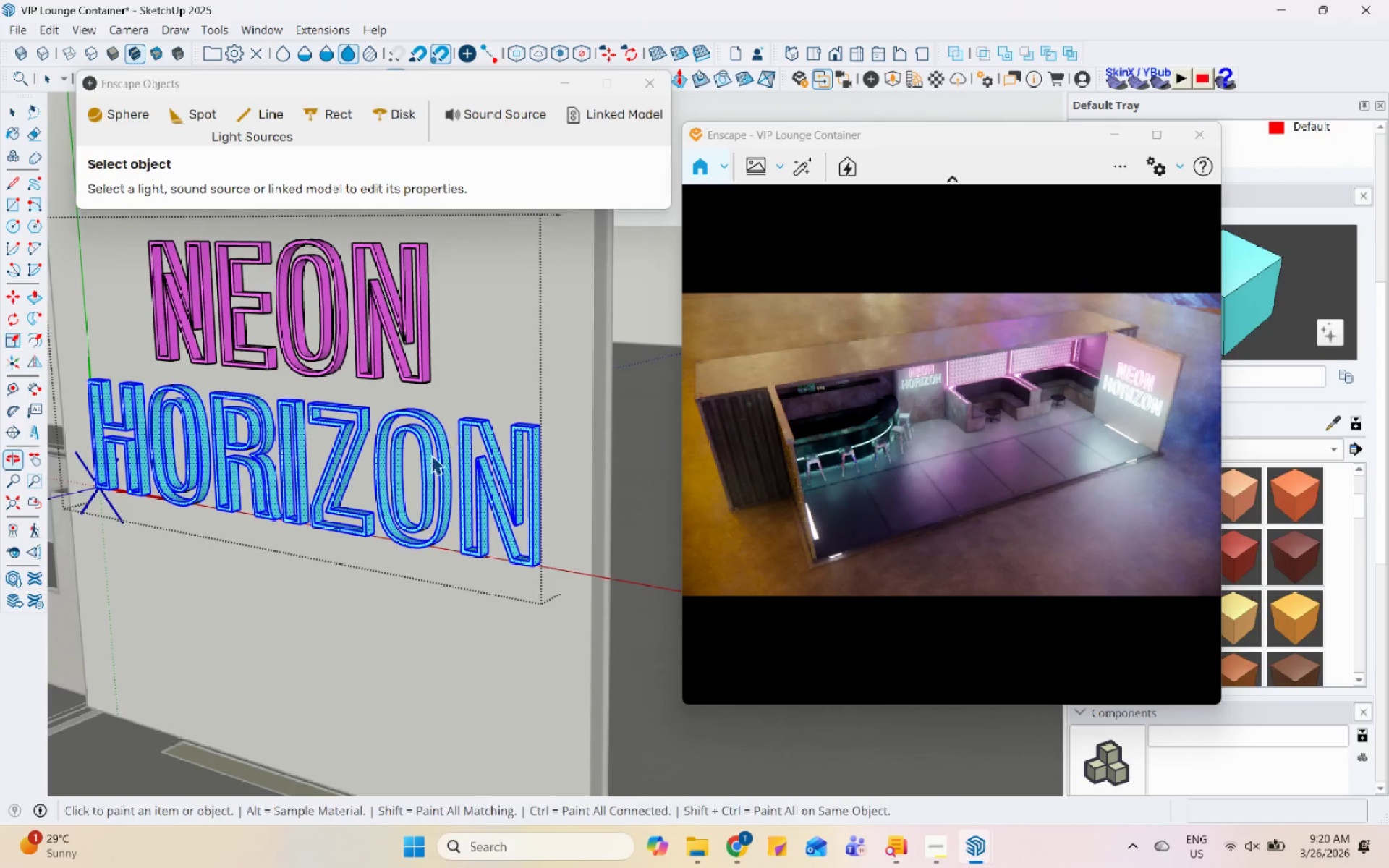 
scroll: coordinate [440, 469], scroll_direction: down, amount: 7.0
 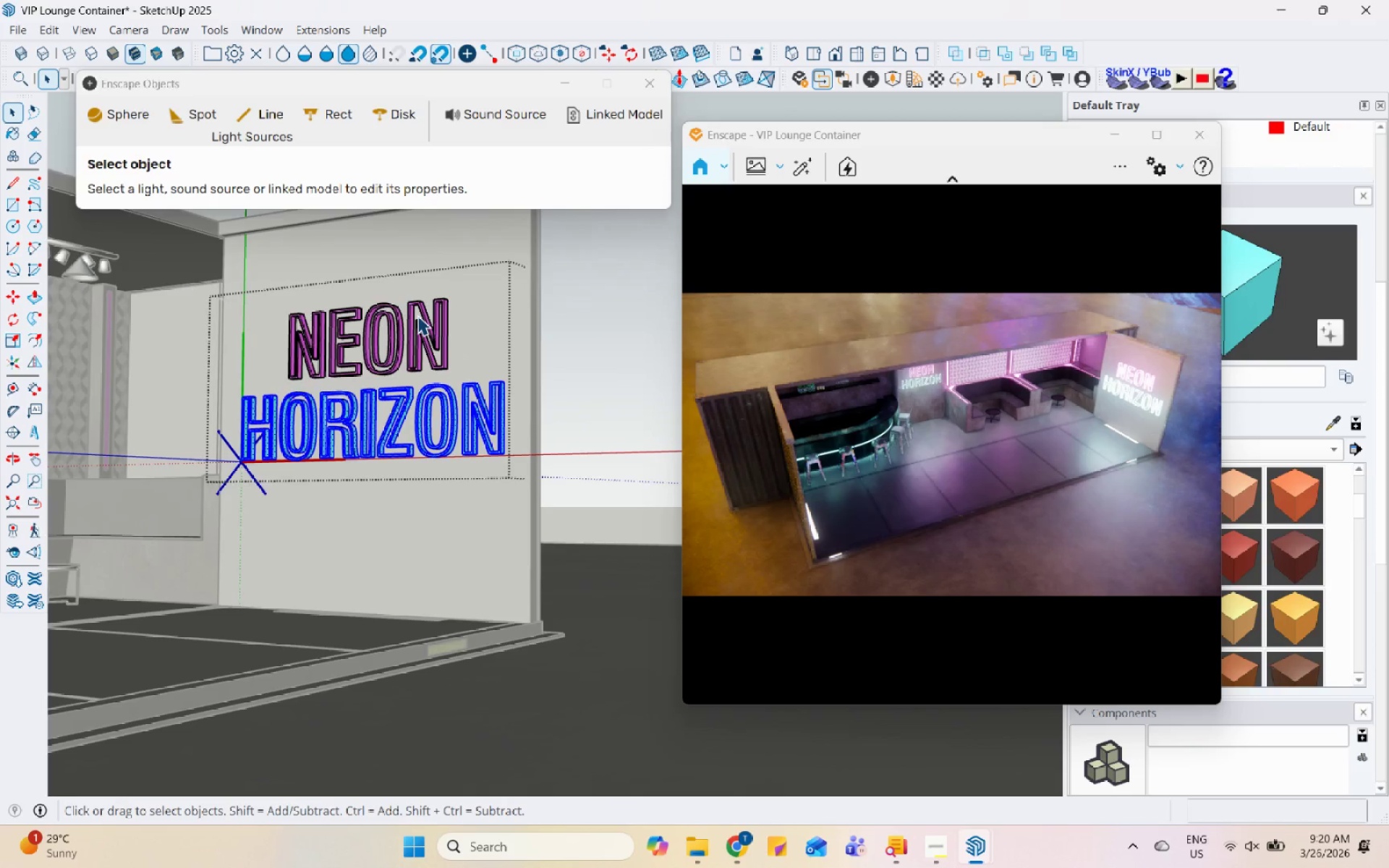 
key(Escape)
 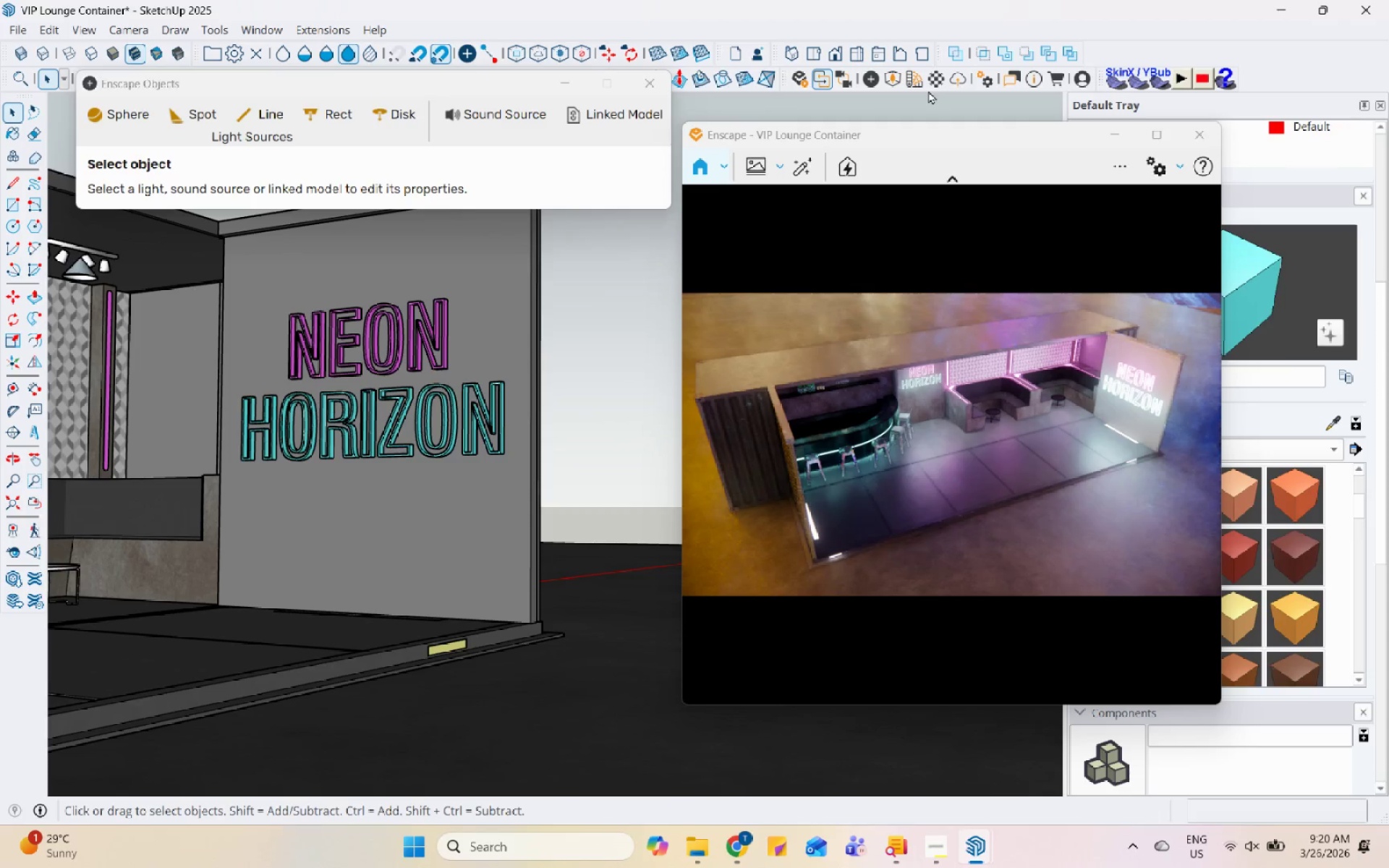 
left_click([937, 80])
 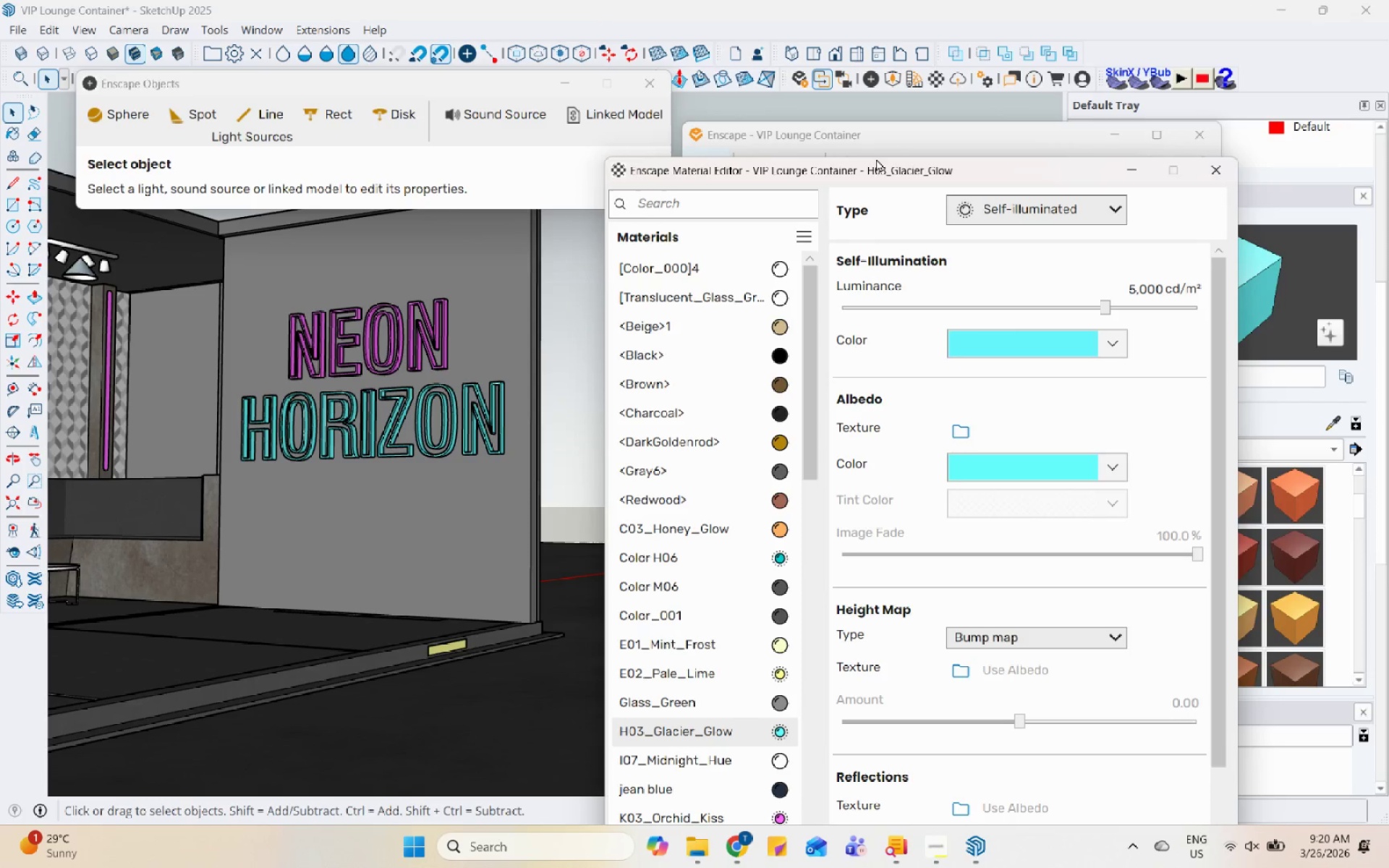 
left_click_drag(start_coordinate=[894, 175], to_coordinate=[293, 148])
 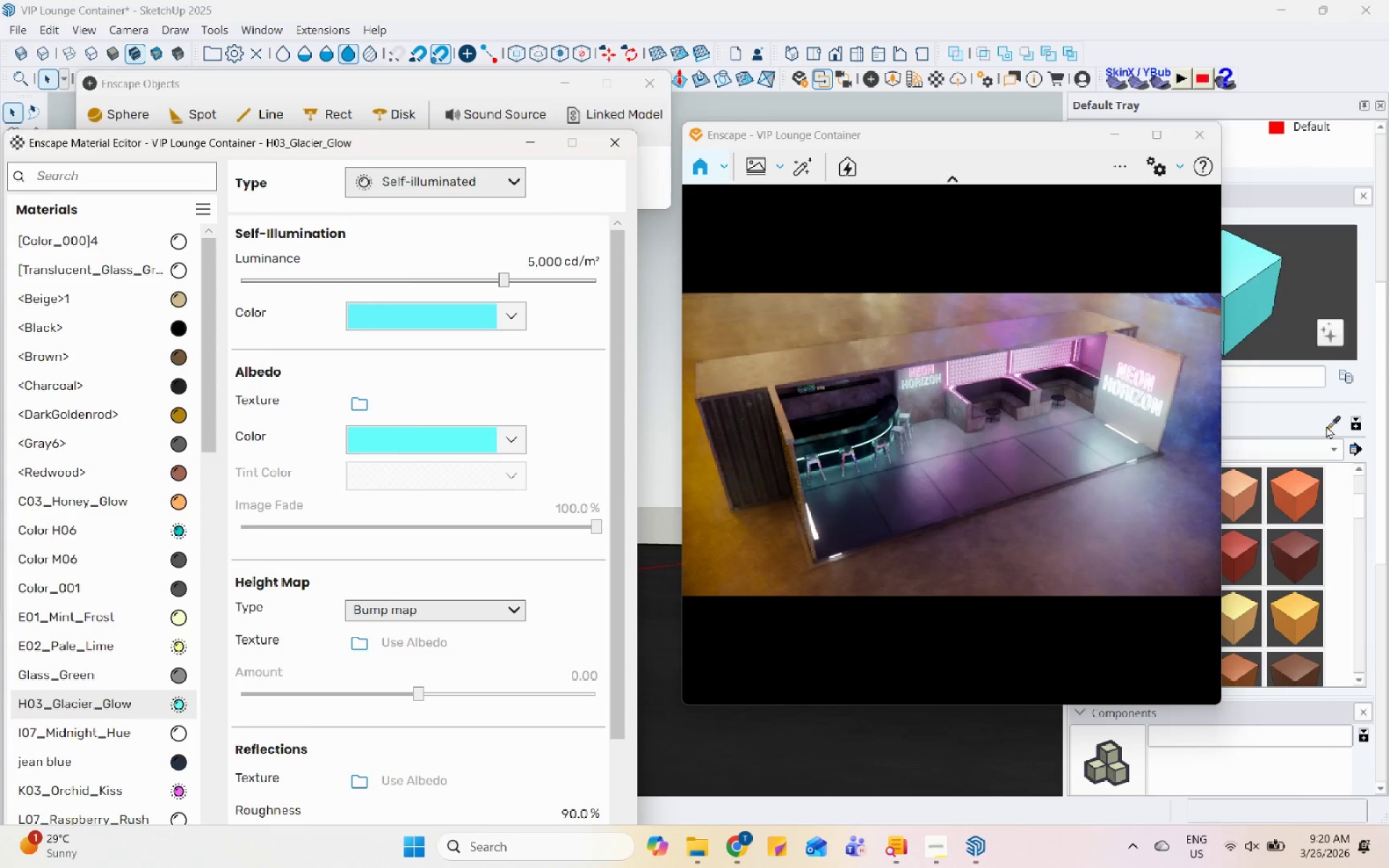 
left_click([1333, 425])
 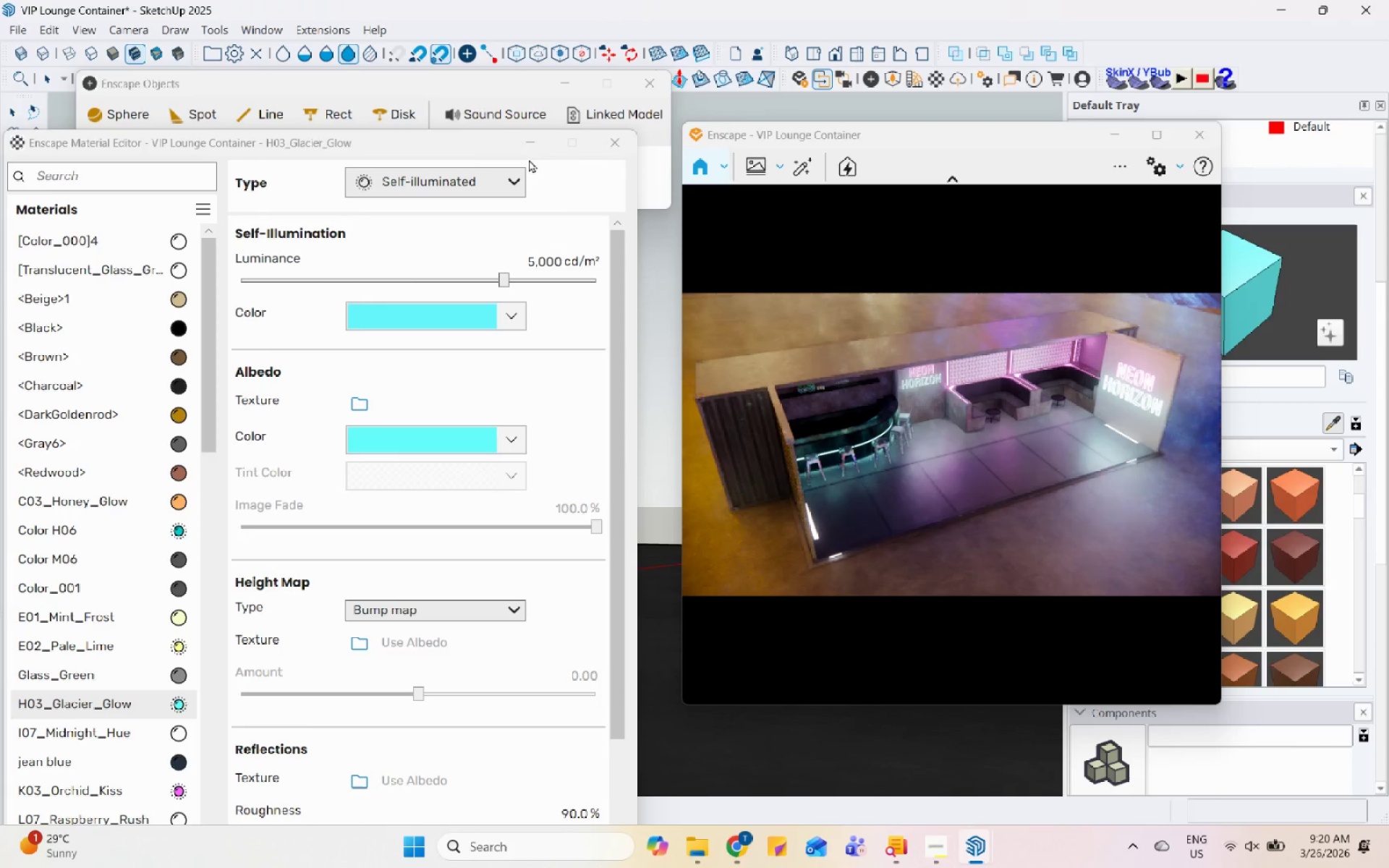 
left_click_drag(start_coordinate=[472, 150], to_coordinate=[271, 160])
 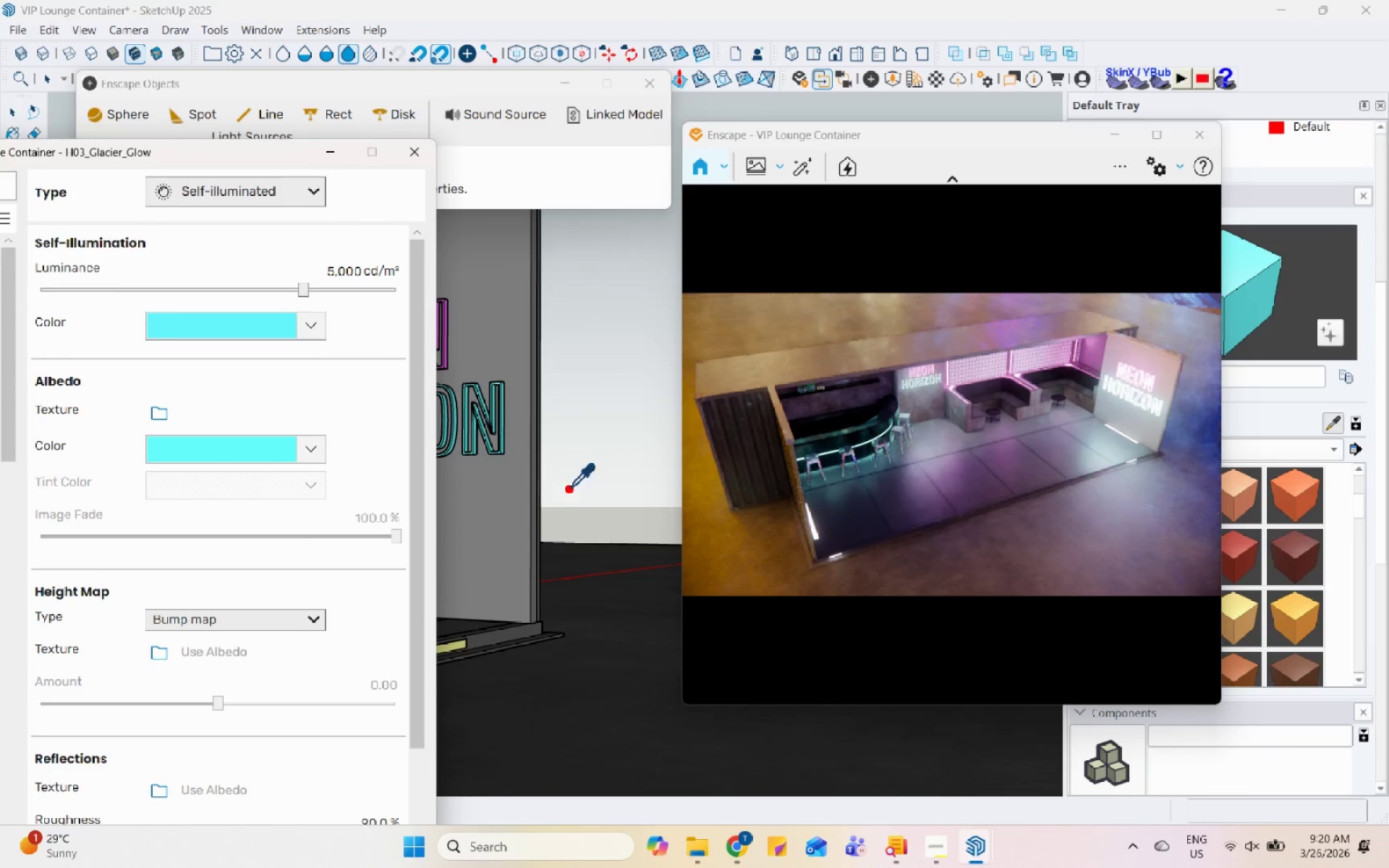 
scroll: coordinate [481, 393], scroll_direction: up, amount: 12.0
 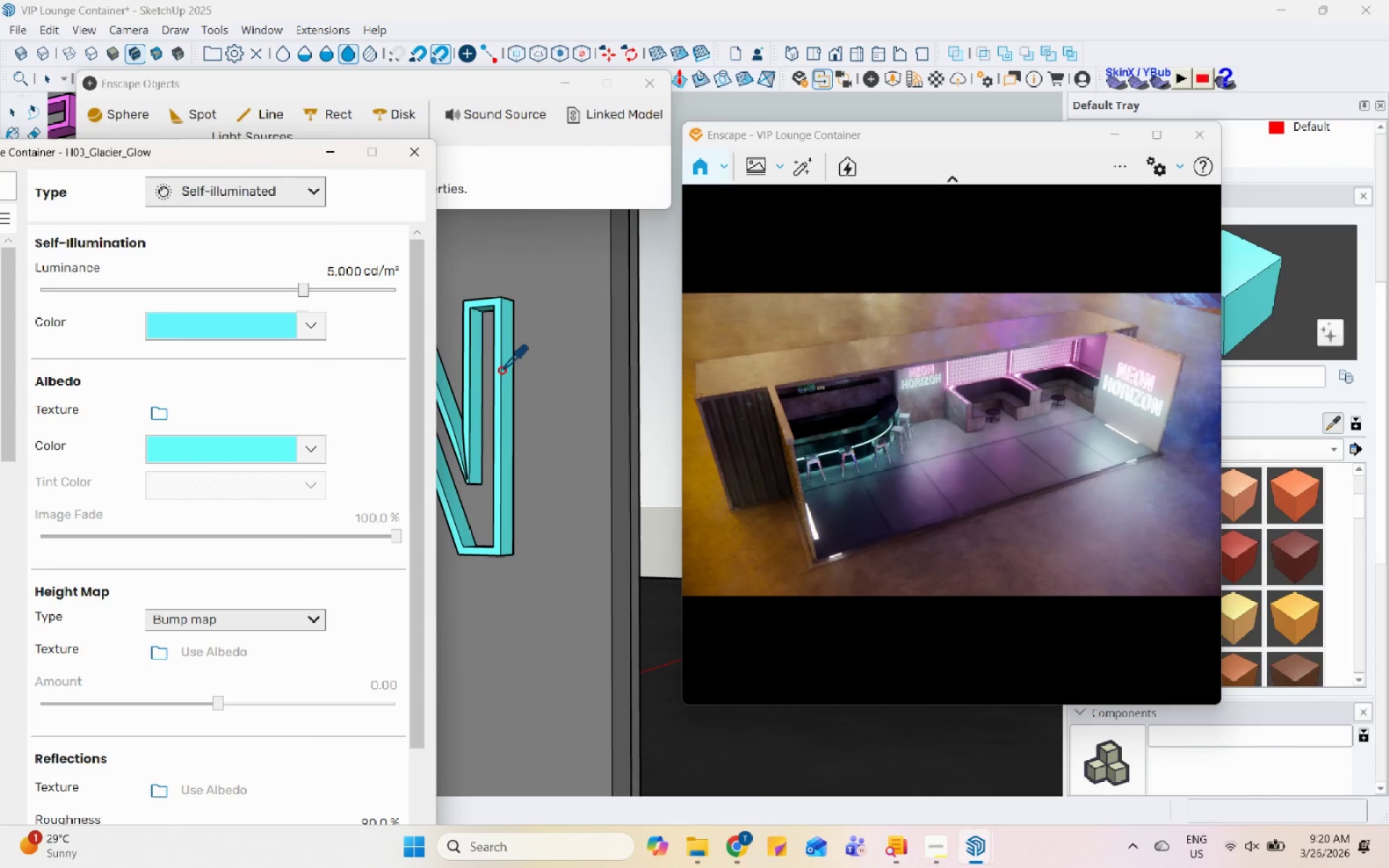 
left_click([507, 370])
 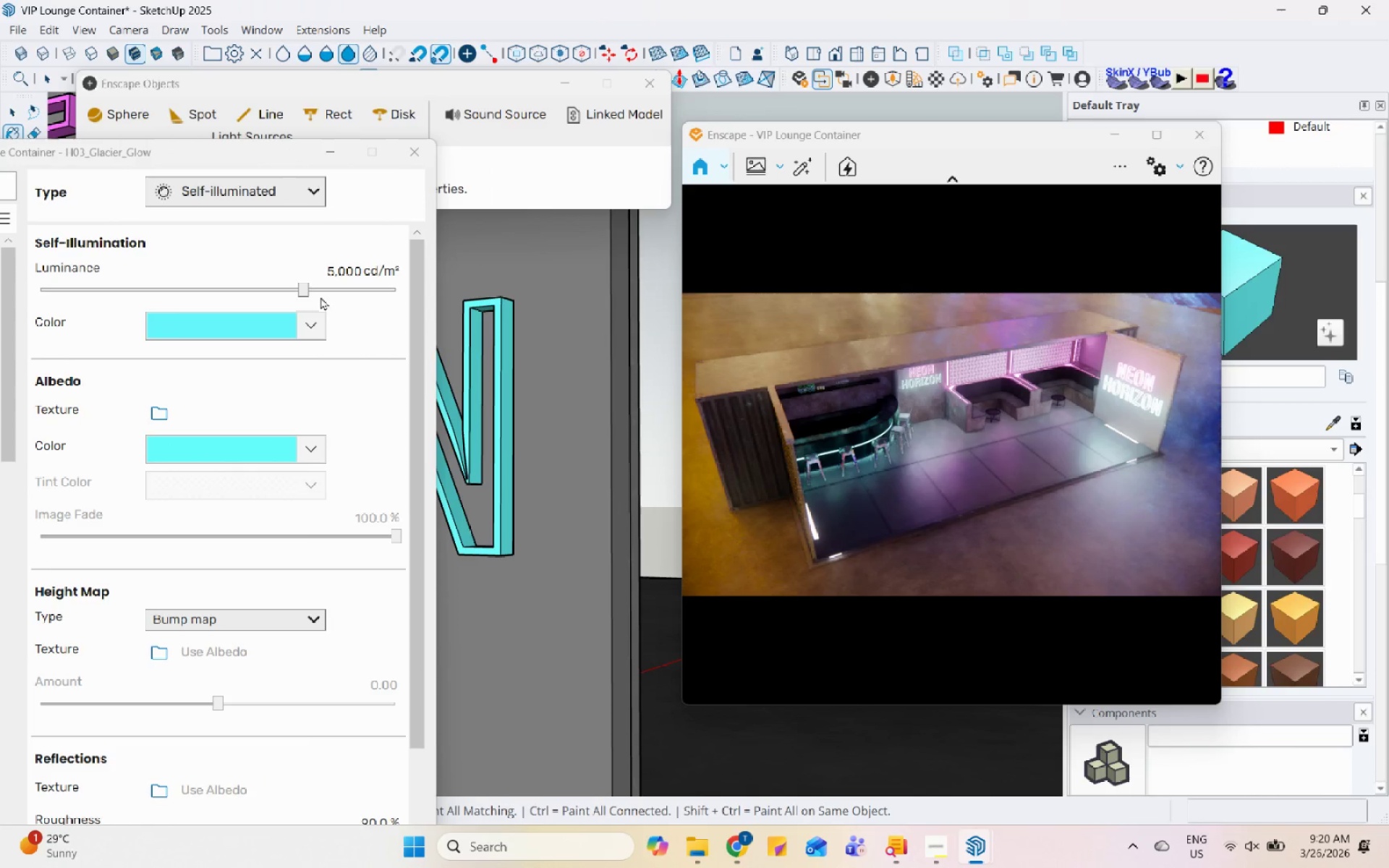 
left_click([263, 291])
 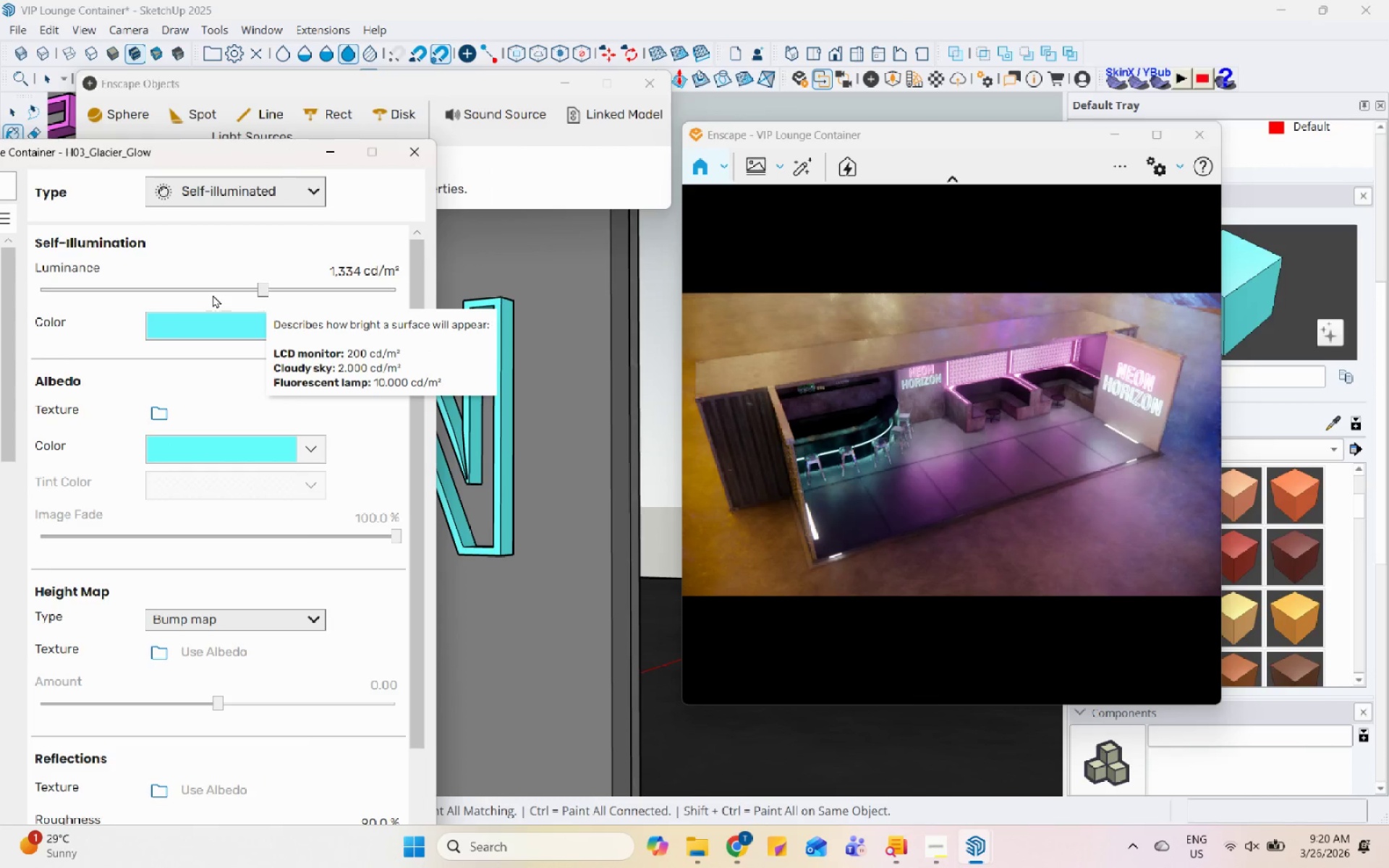 
left_click([213, 294])
 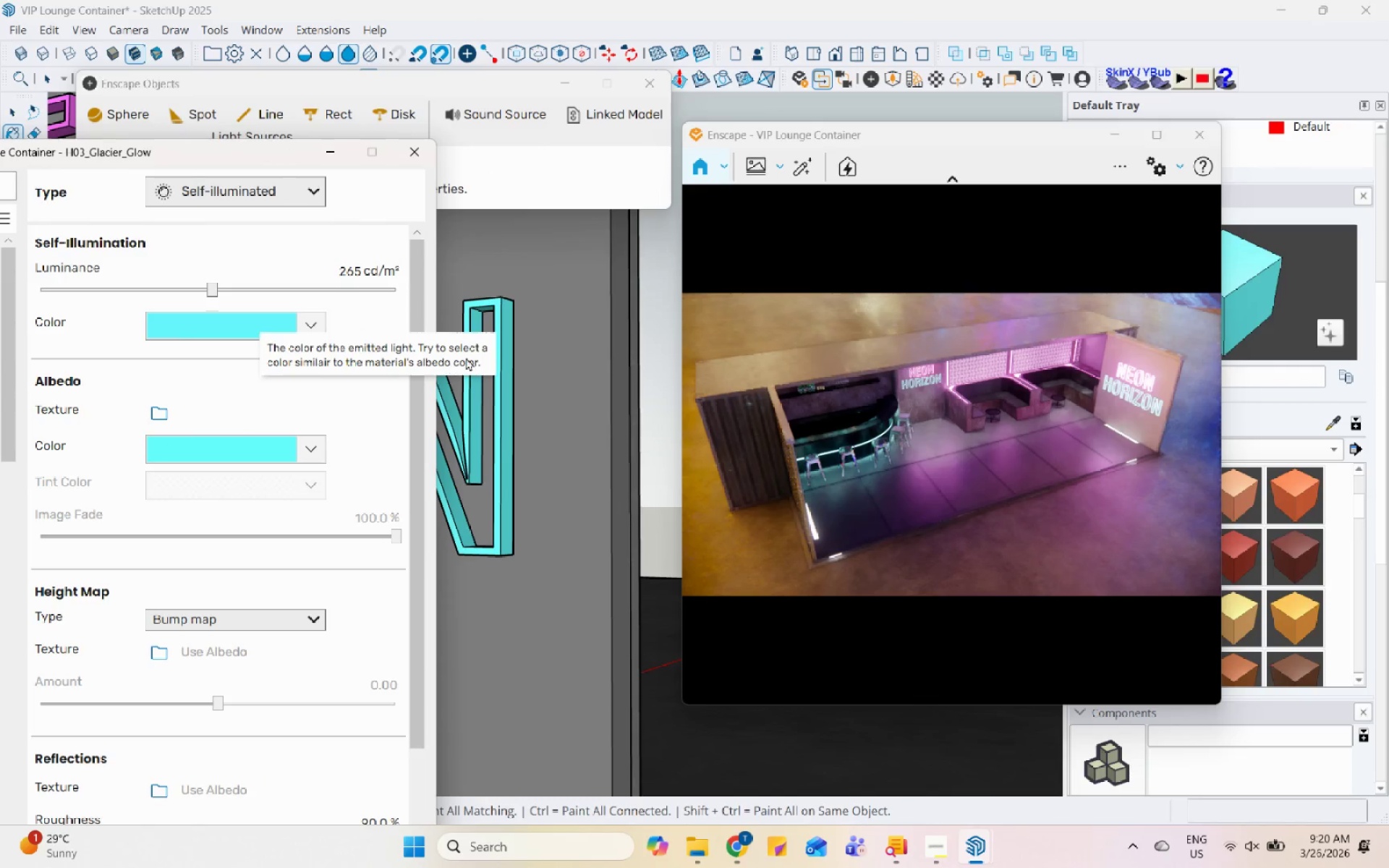 
scroll: coordinate [477, 378], scroll_direction: up, amount: 6.0
 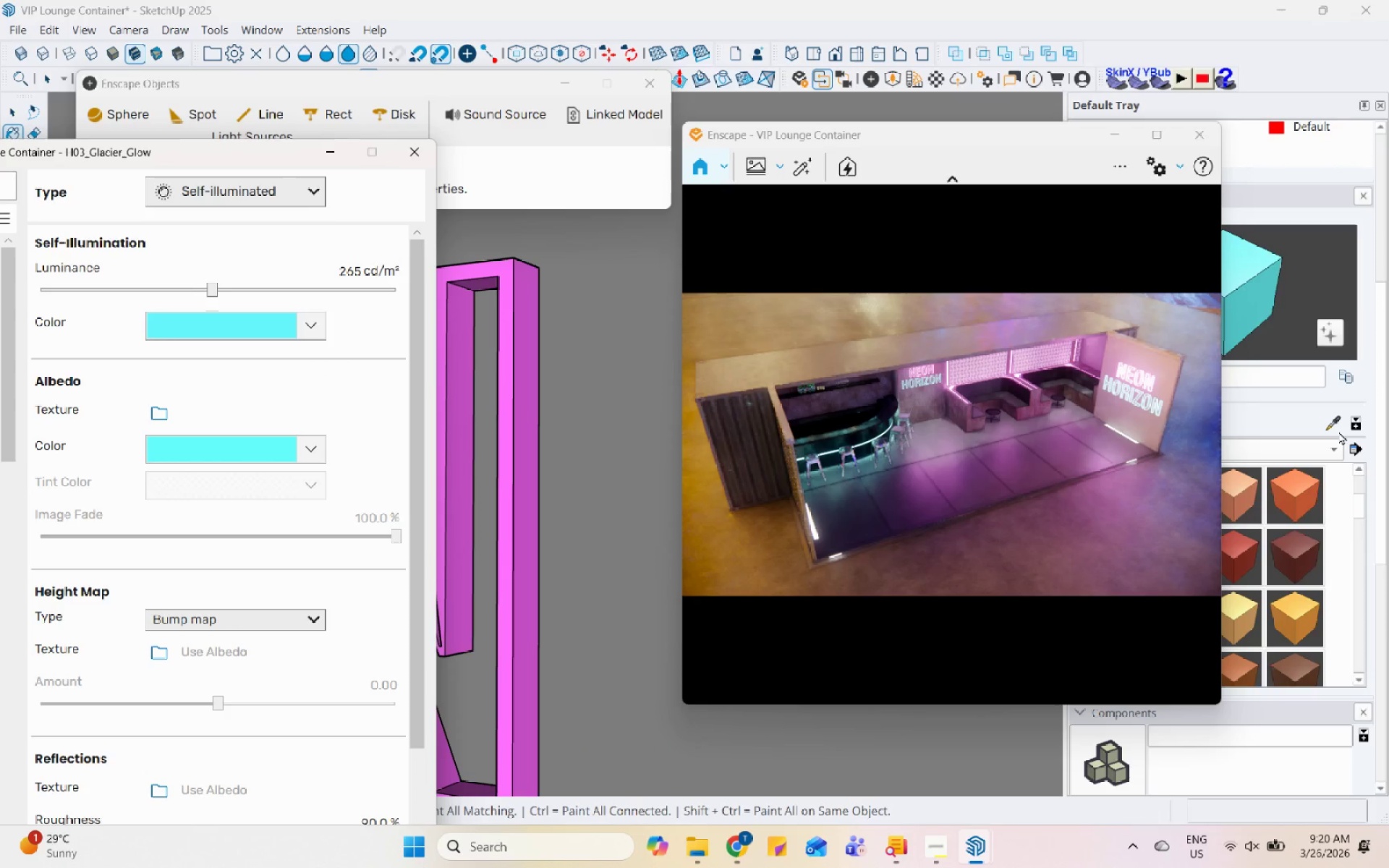 
left_click([1328, 422])
 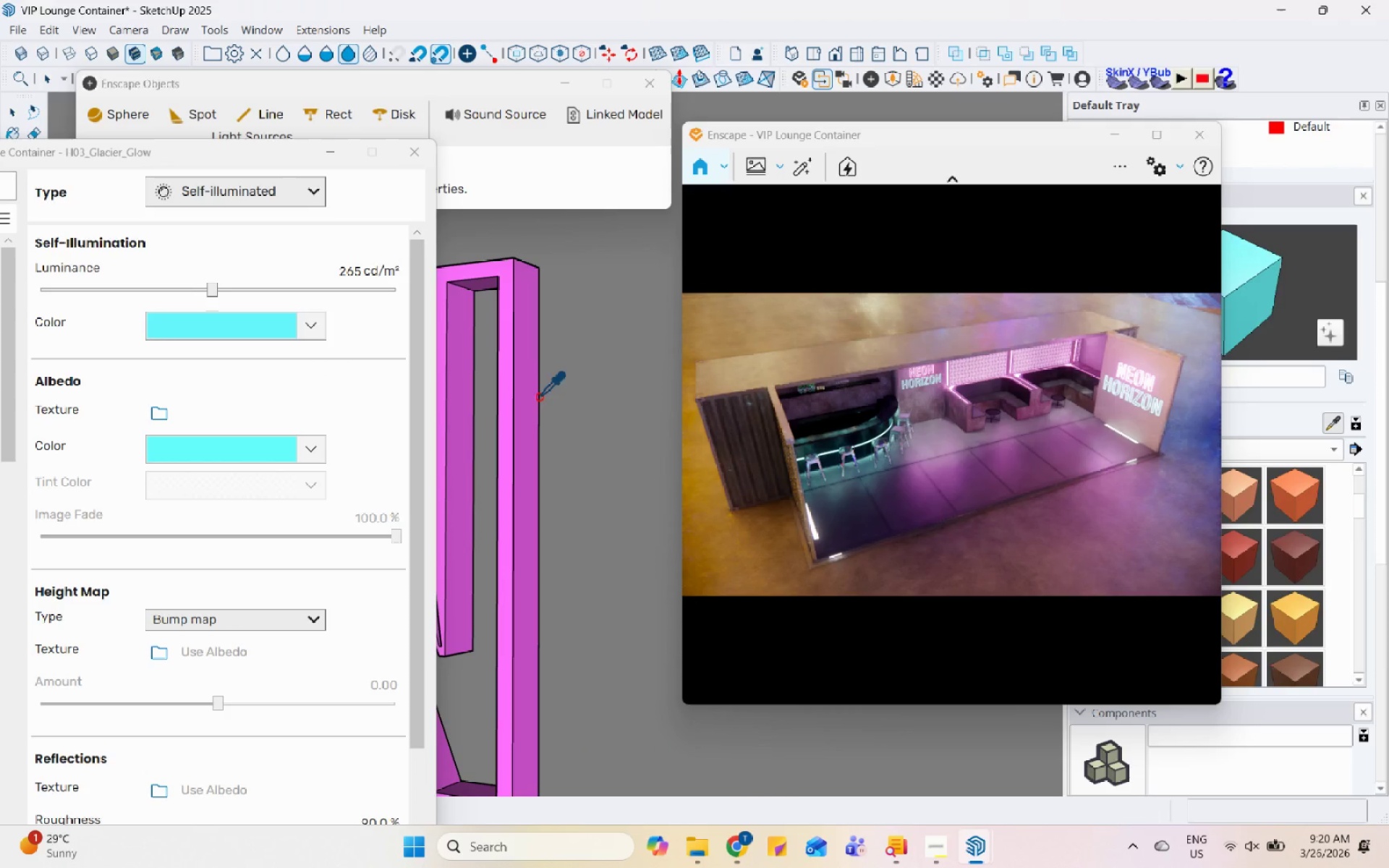 
left_click([519, 378])
 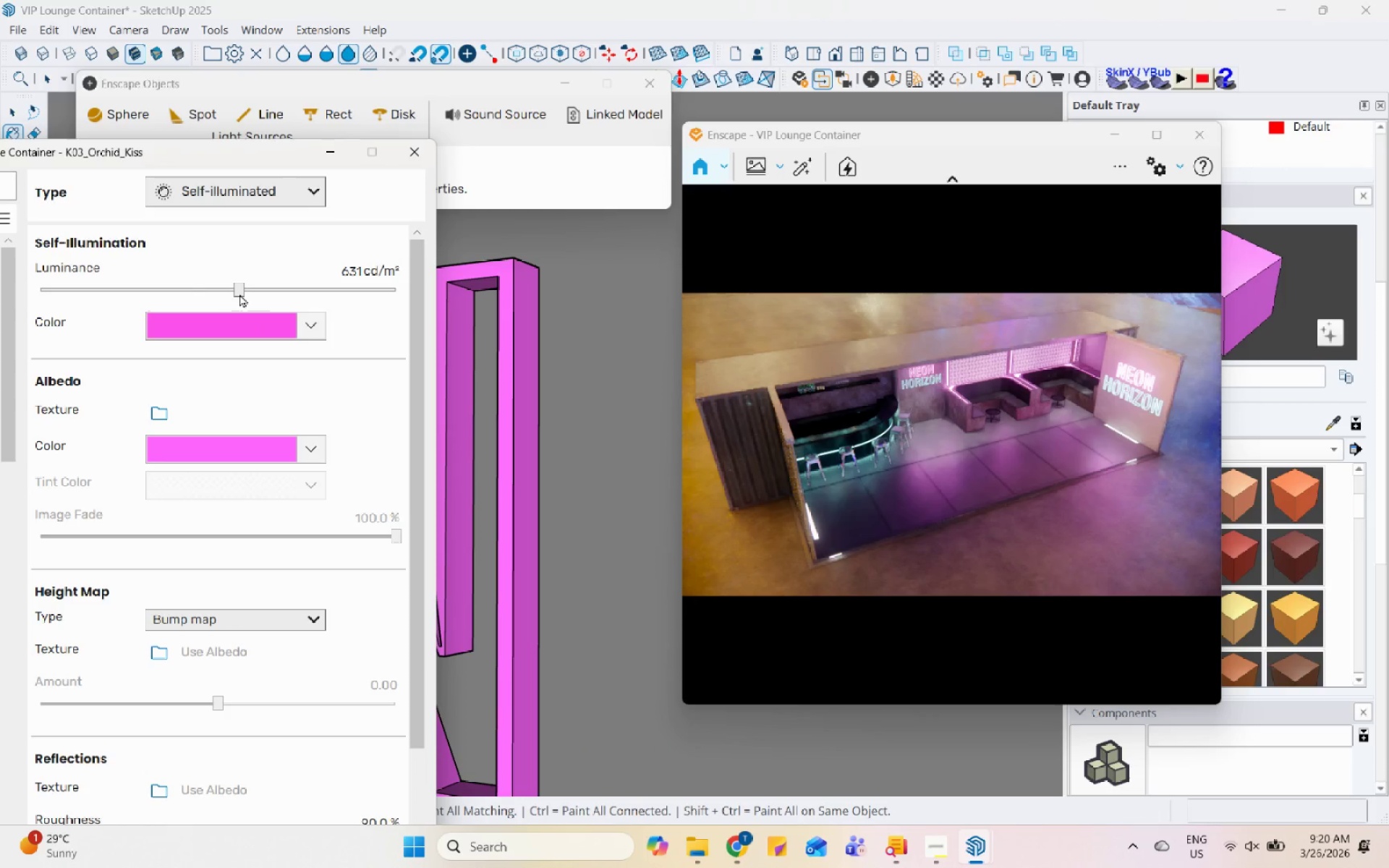 
left_click([218, 295])
 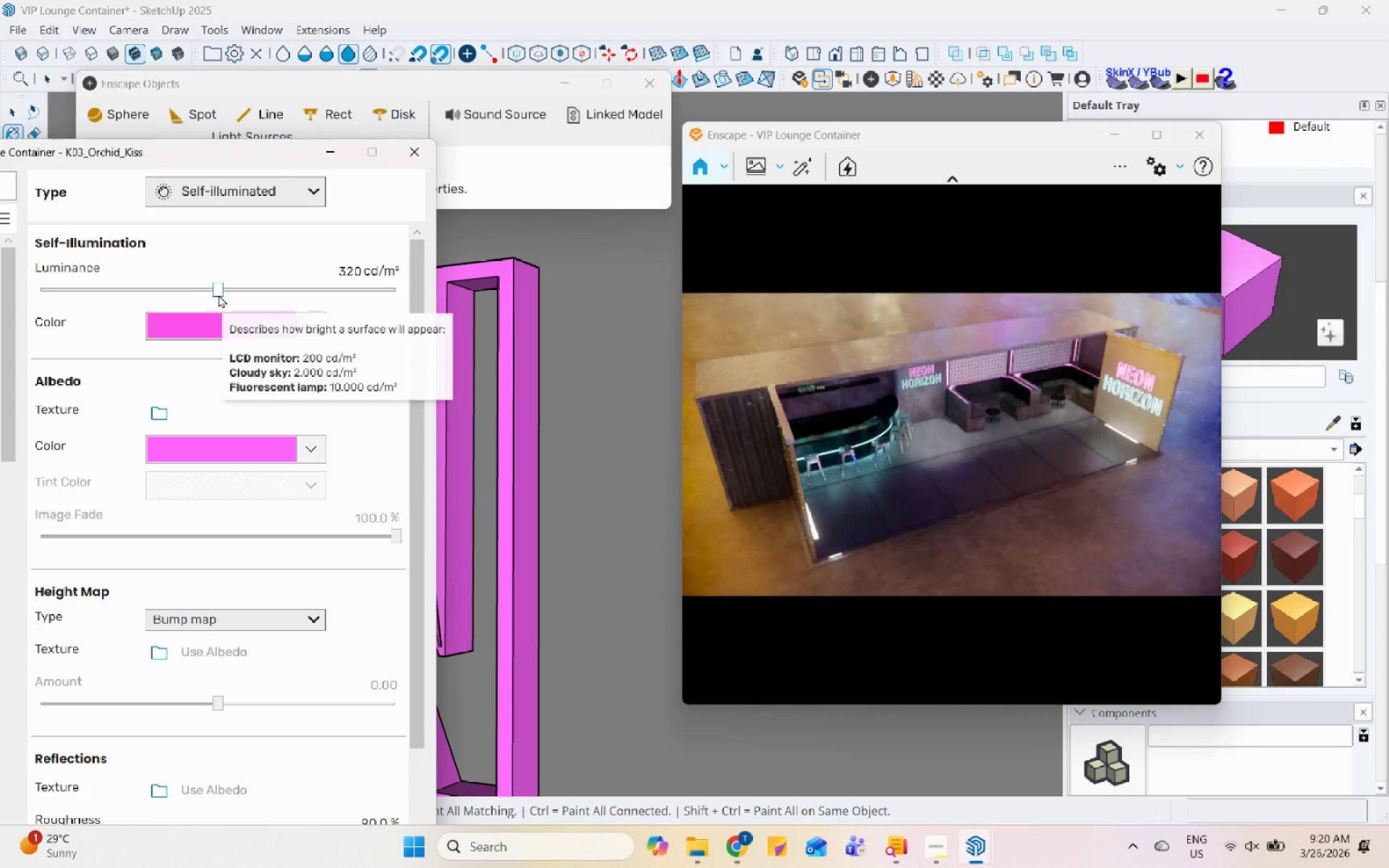 
left_click([216, 287])
 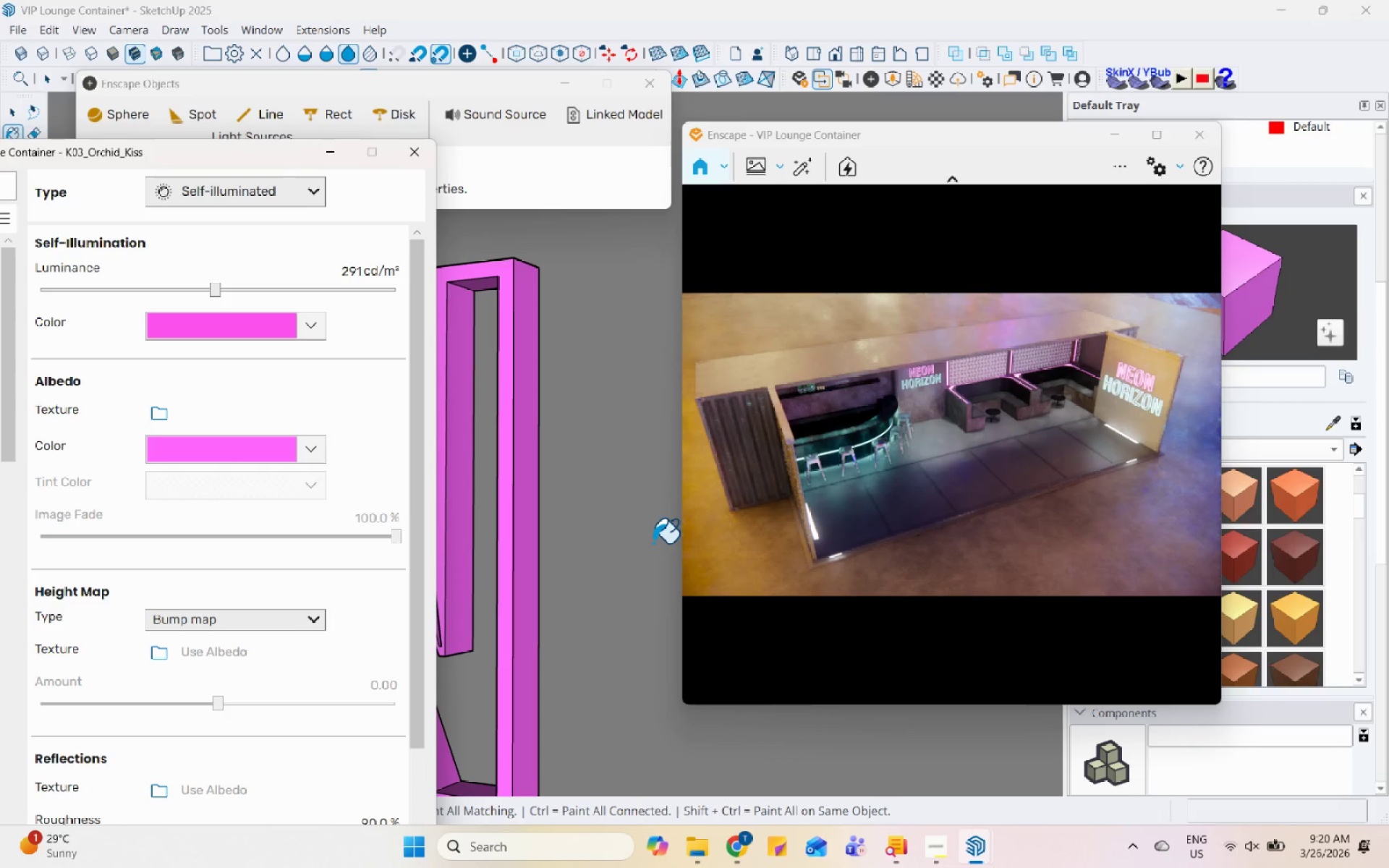 
wait(6.64)
 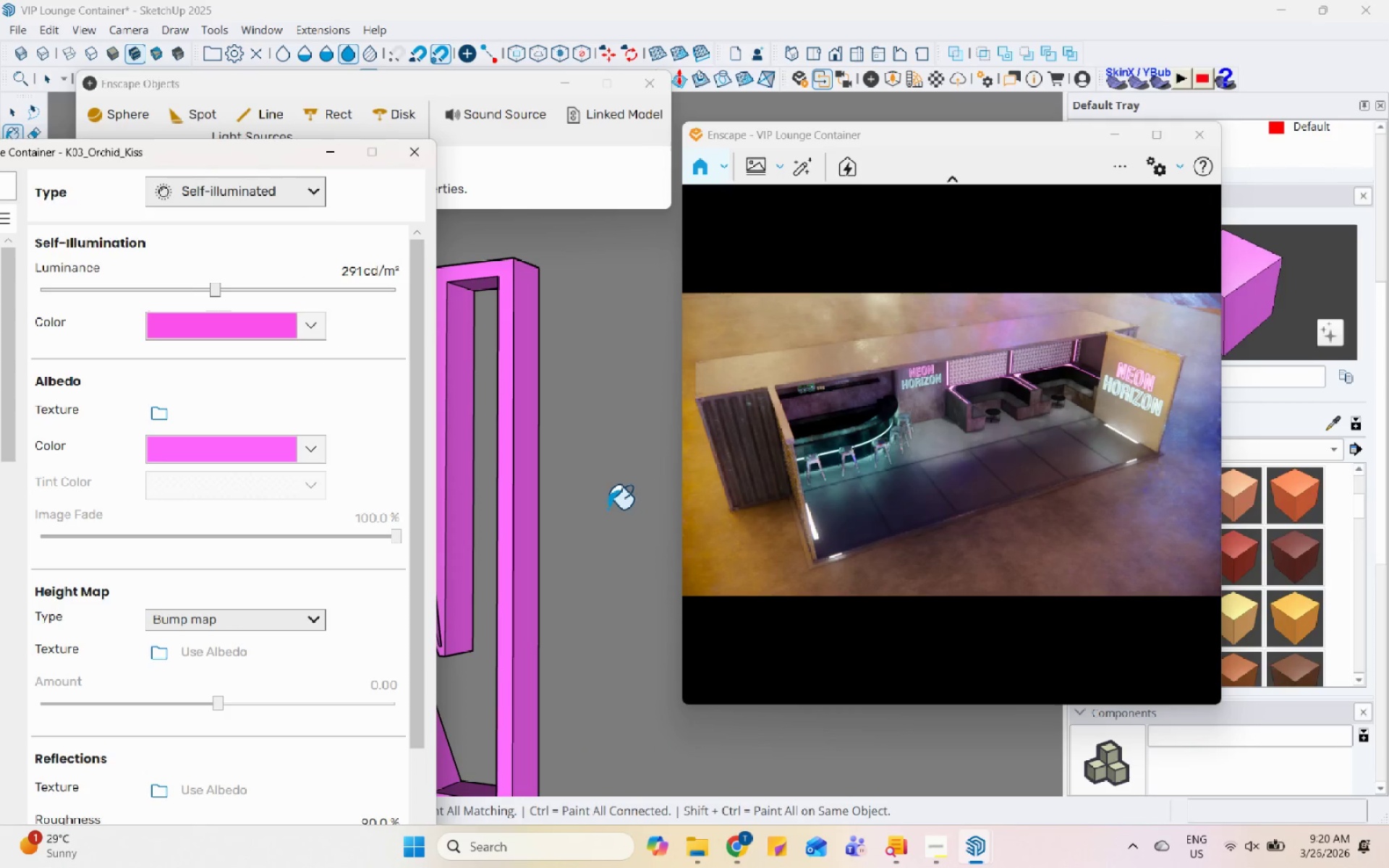 
left_click([341, 150])
 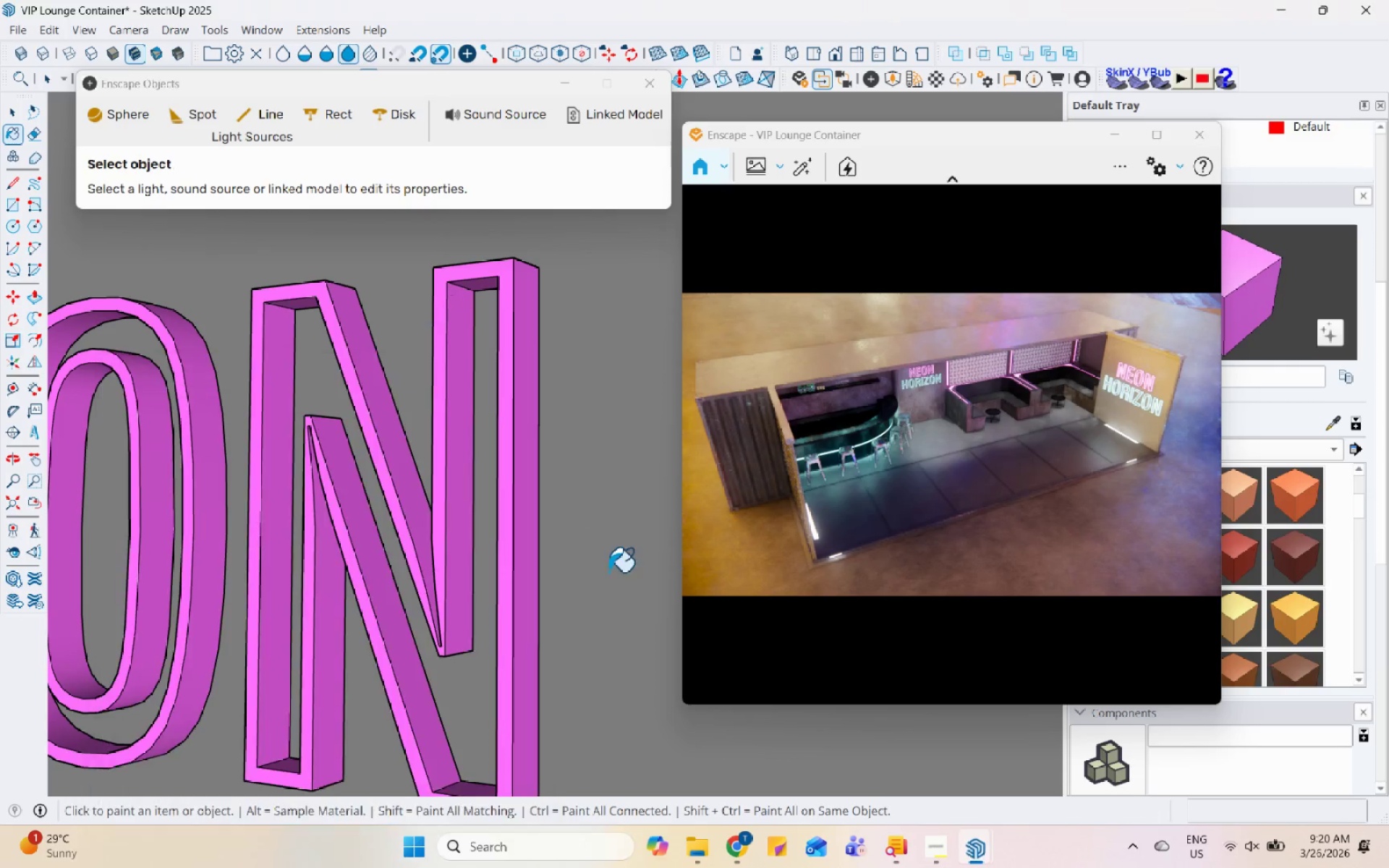 
scroll: coordinate [584, 535], scroll_direction: down, amount: 34.0
 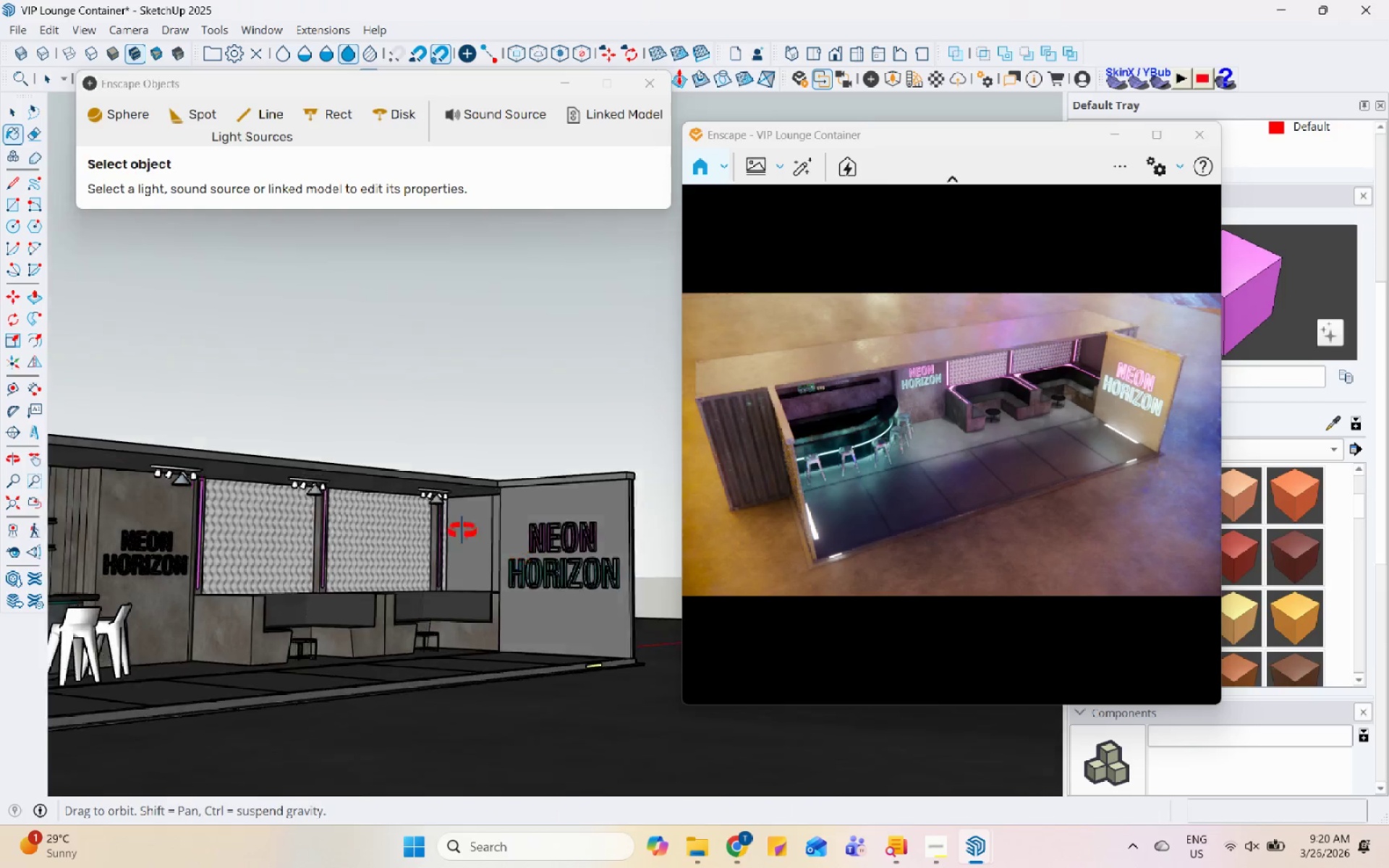 
key(Space)
 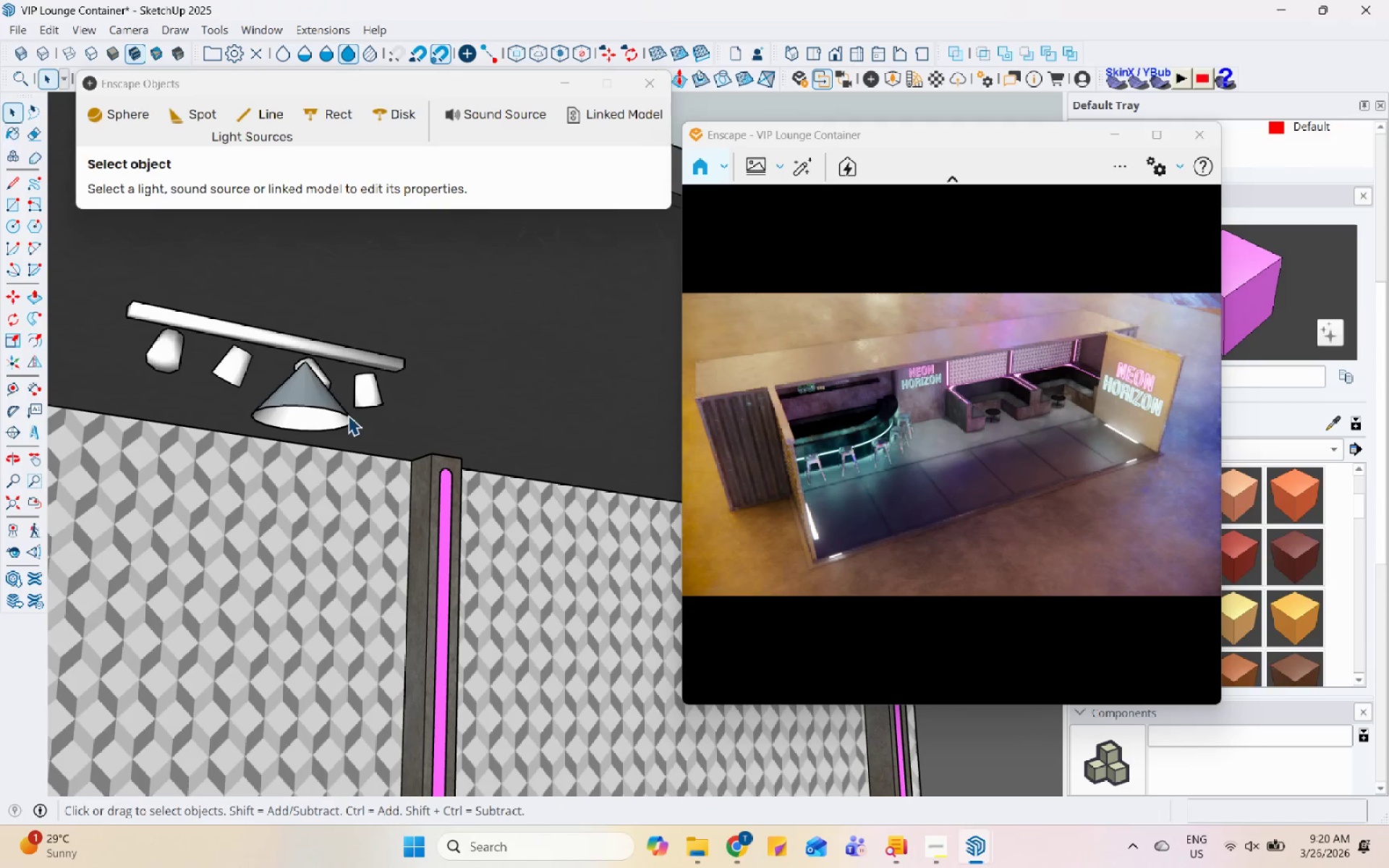 
left_click([339, 409])
 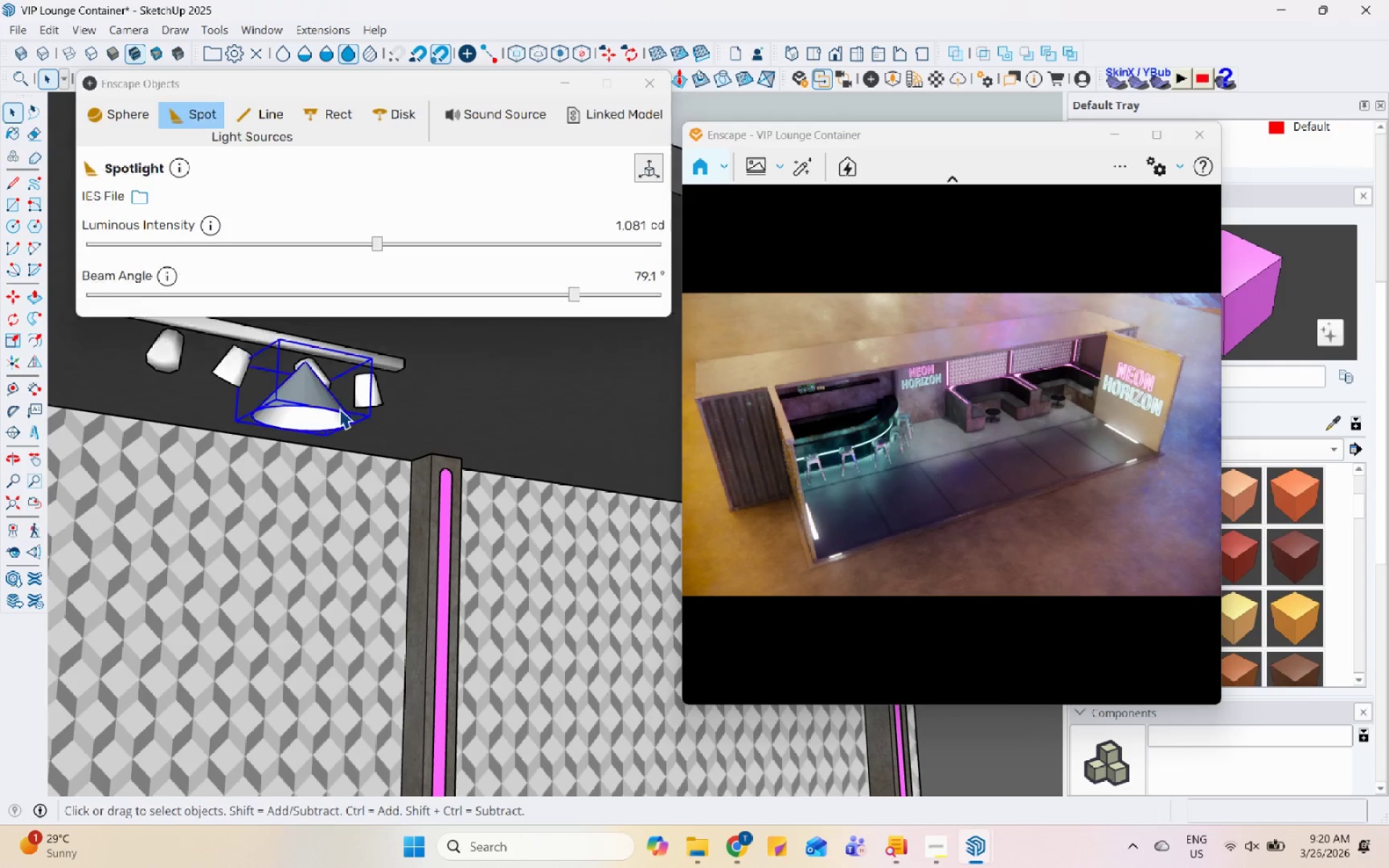 
scroll: coordinate [348, 487], scroll_direction: up, amount: 66.0
 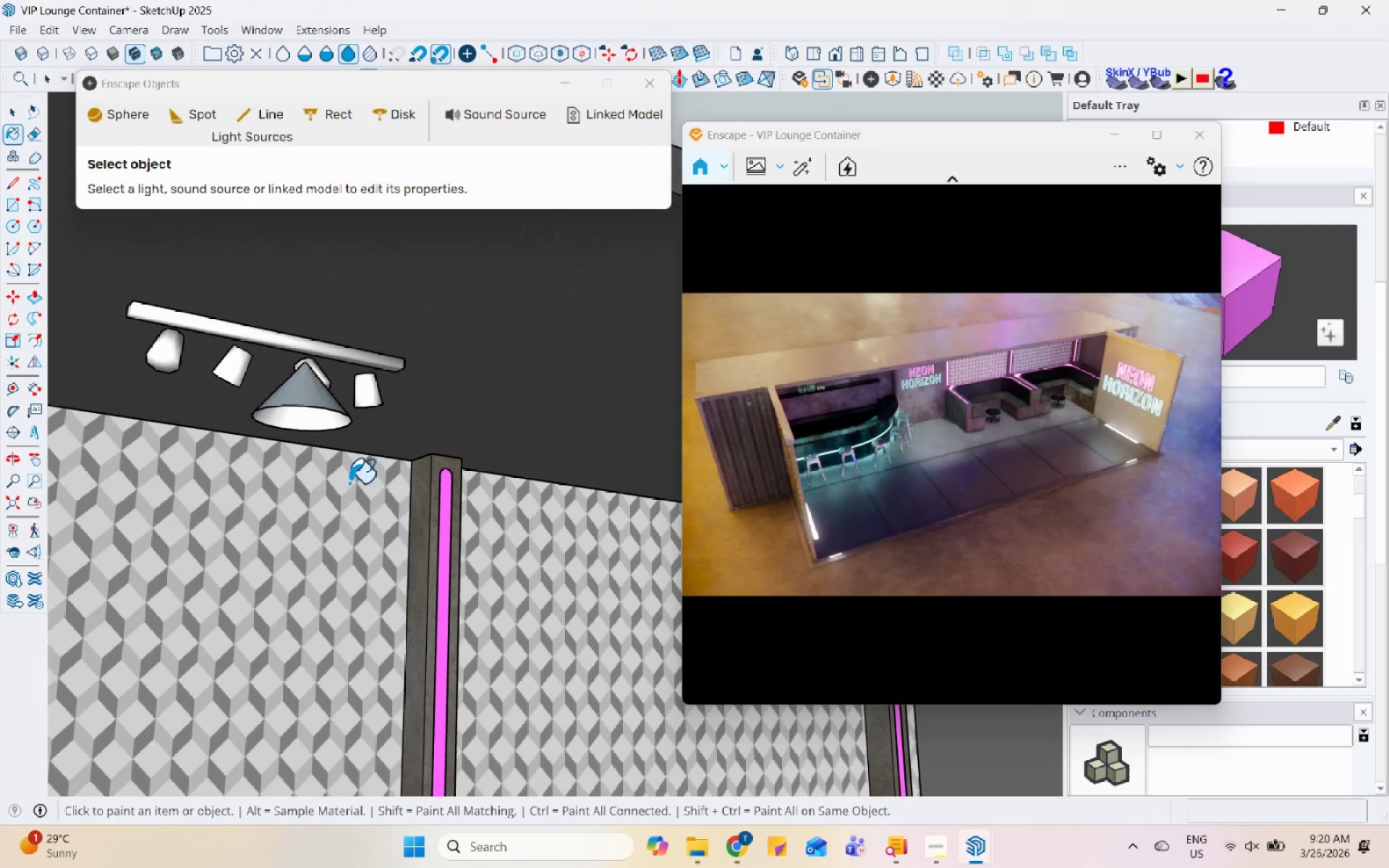 
double_click([339, 409])
 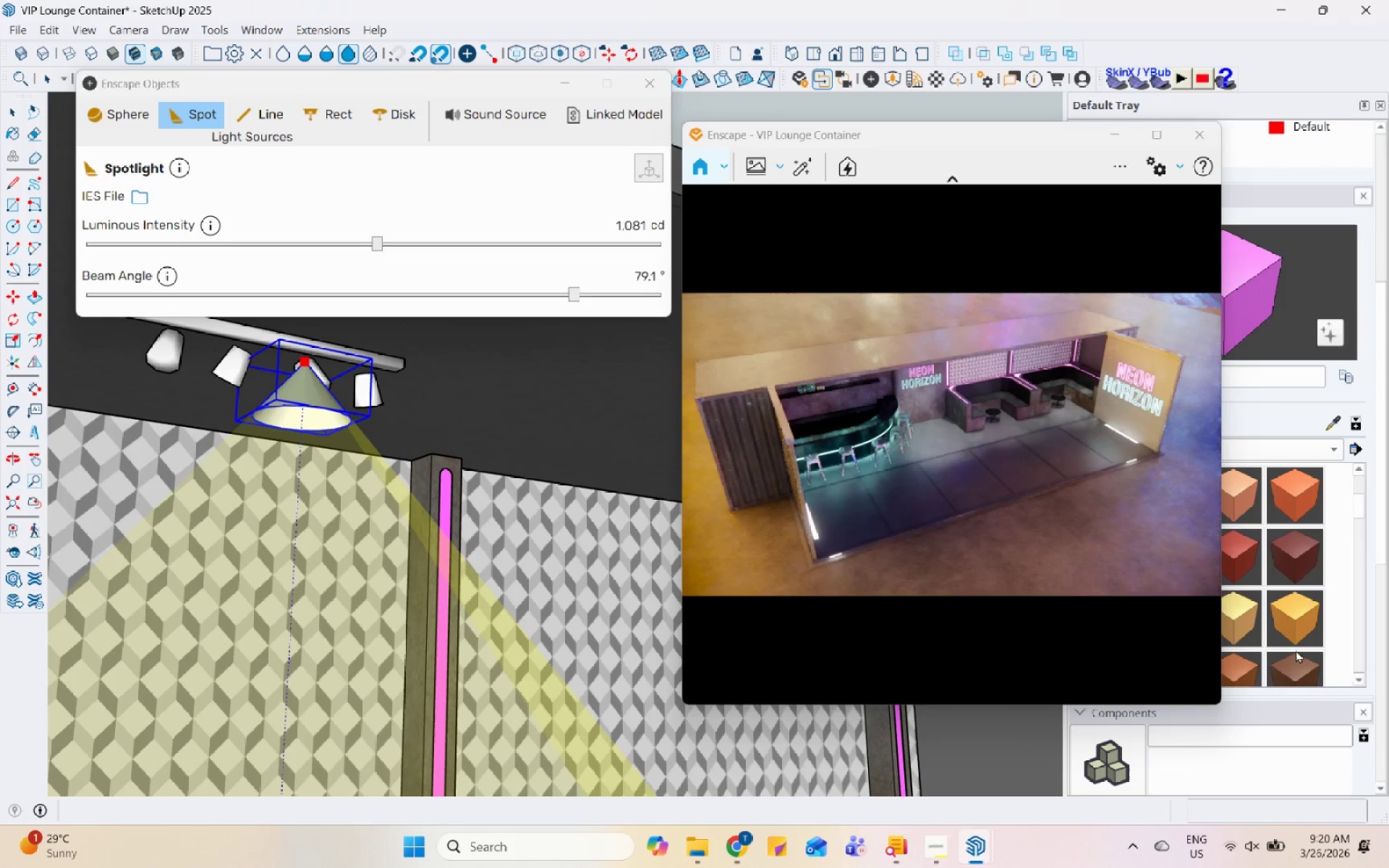 
left_click([1278, 619])
 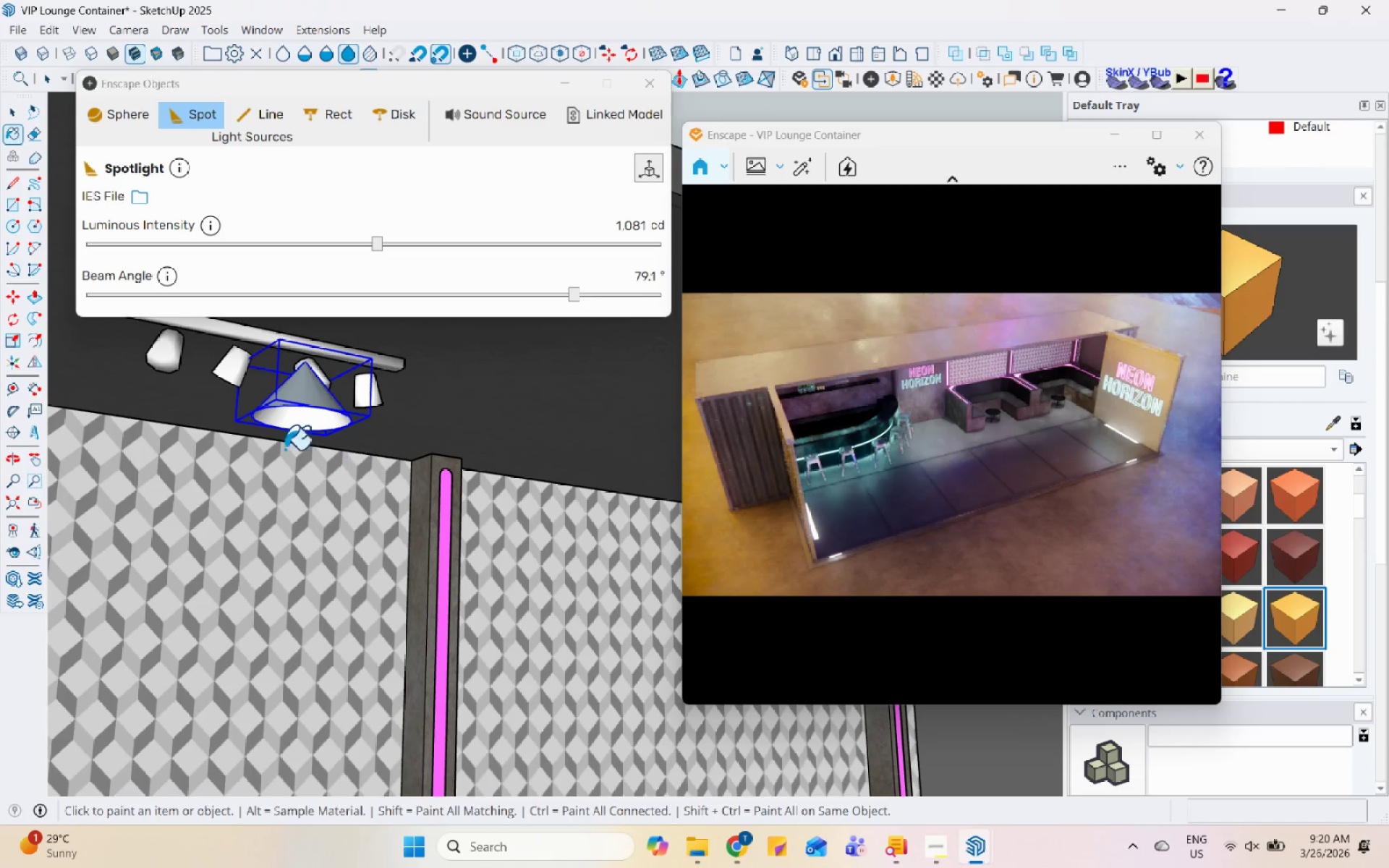 
left_click([313, 401])